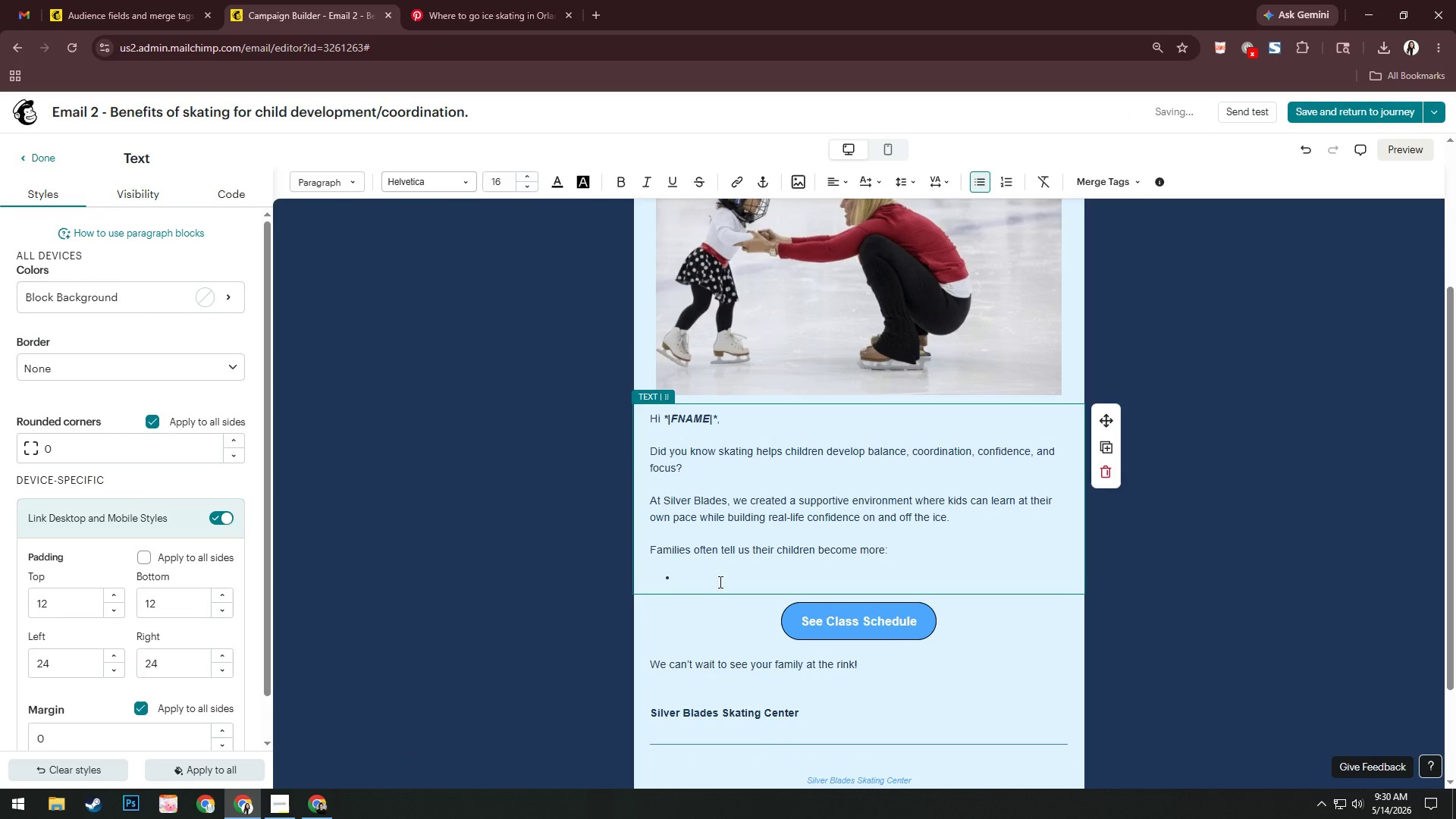 
left_click([884, 551])
 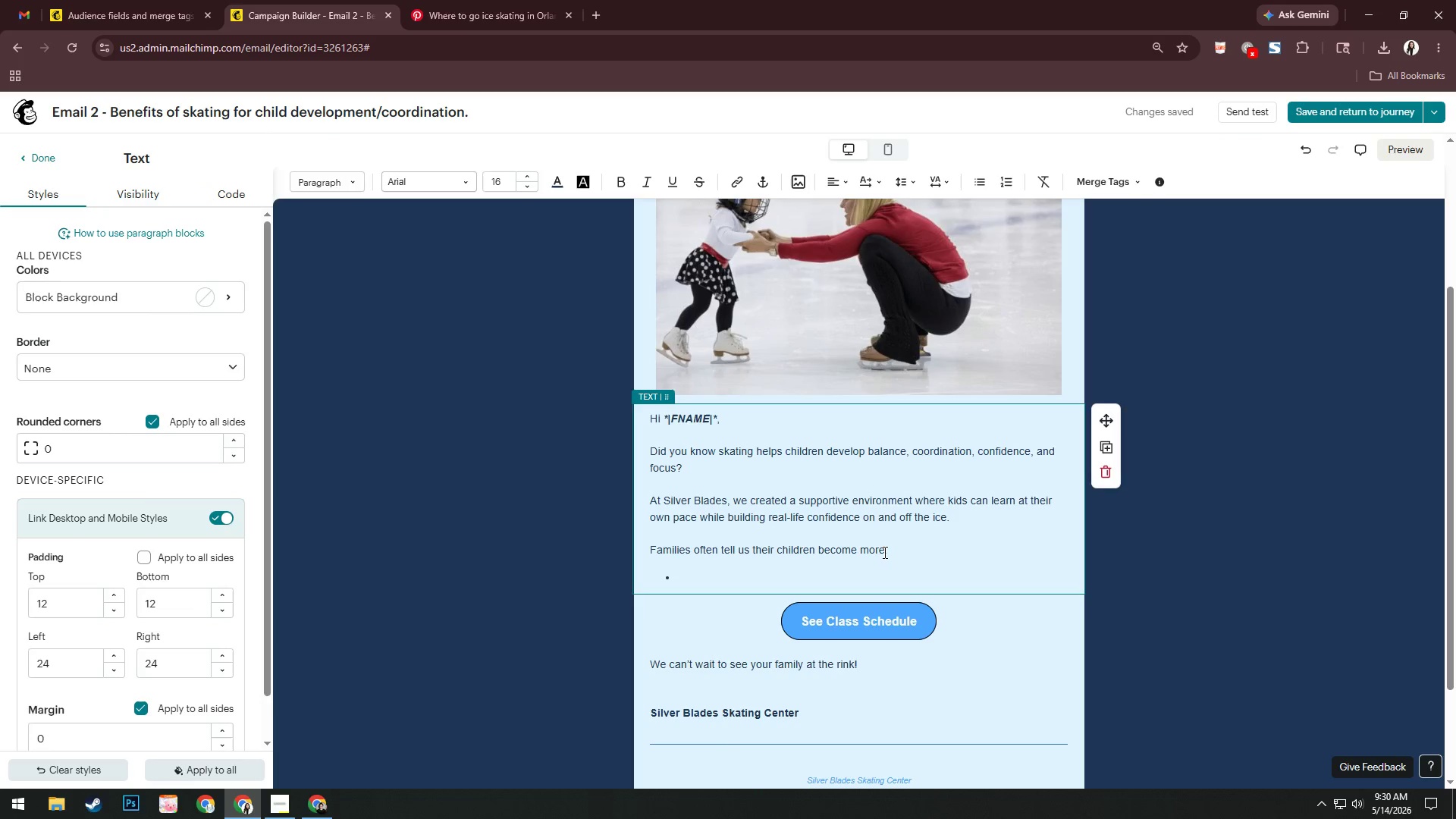 
key(Backspace)
 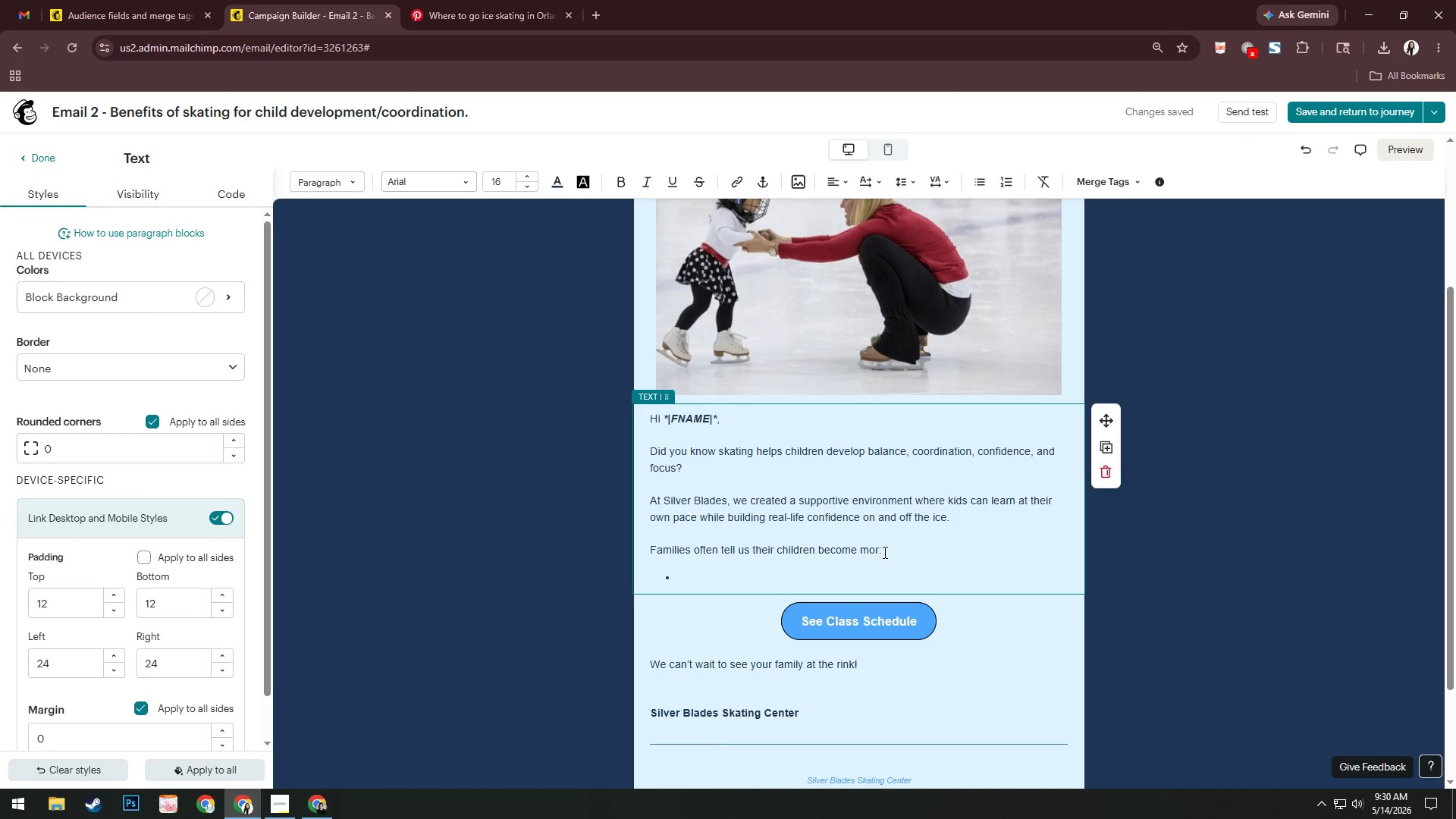 
key(Backspace)
 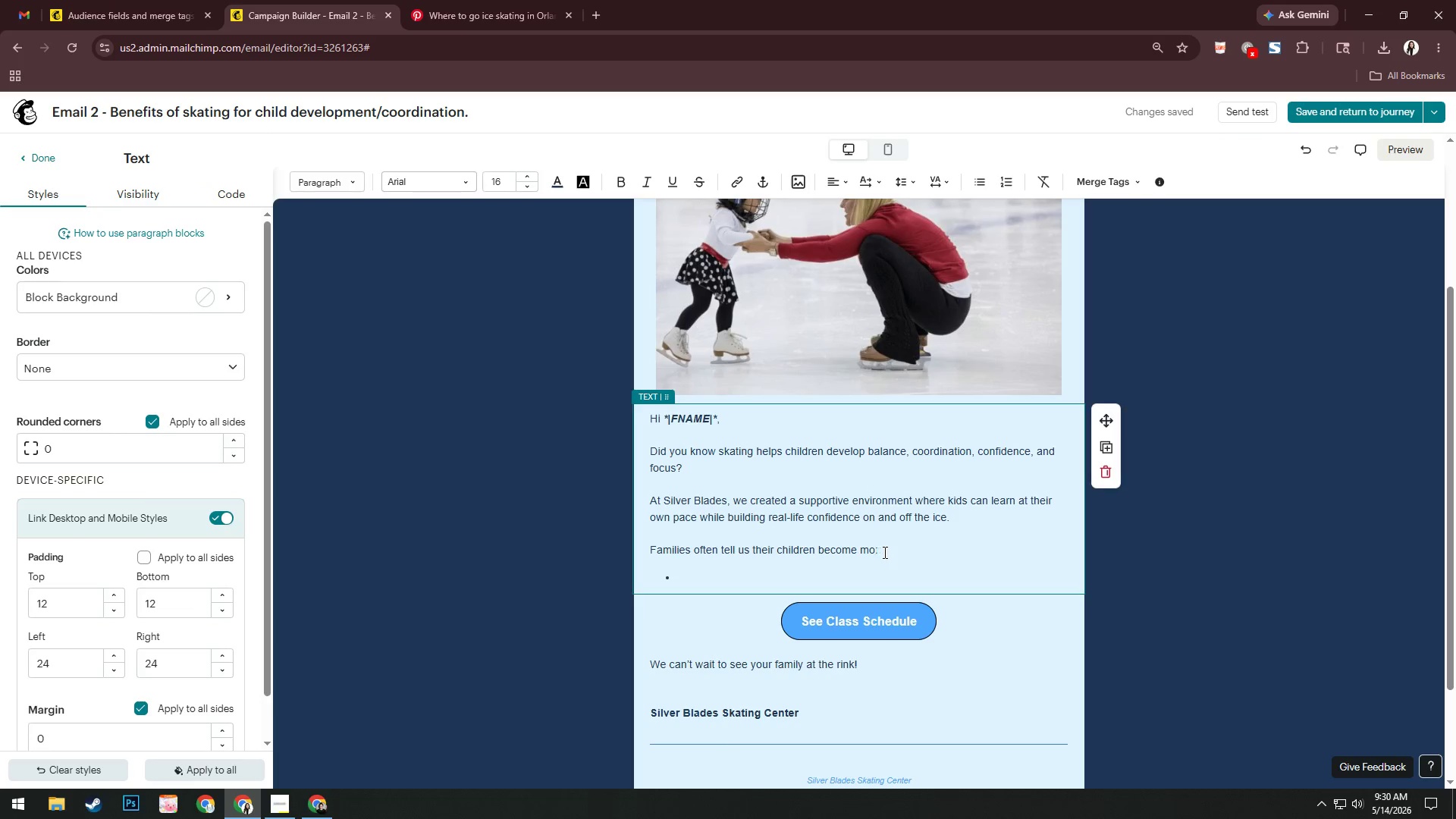 
key(Backspace)
 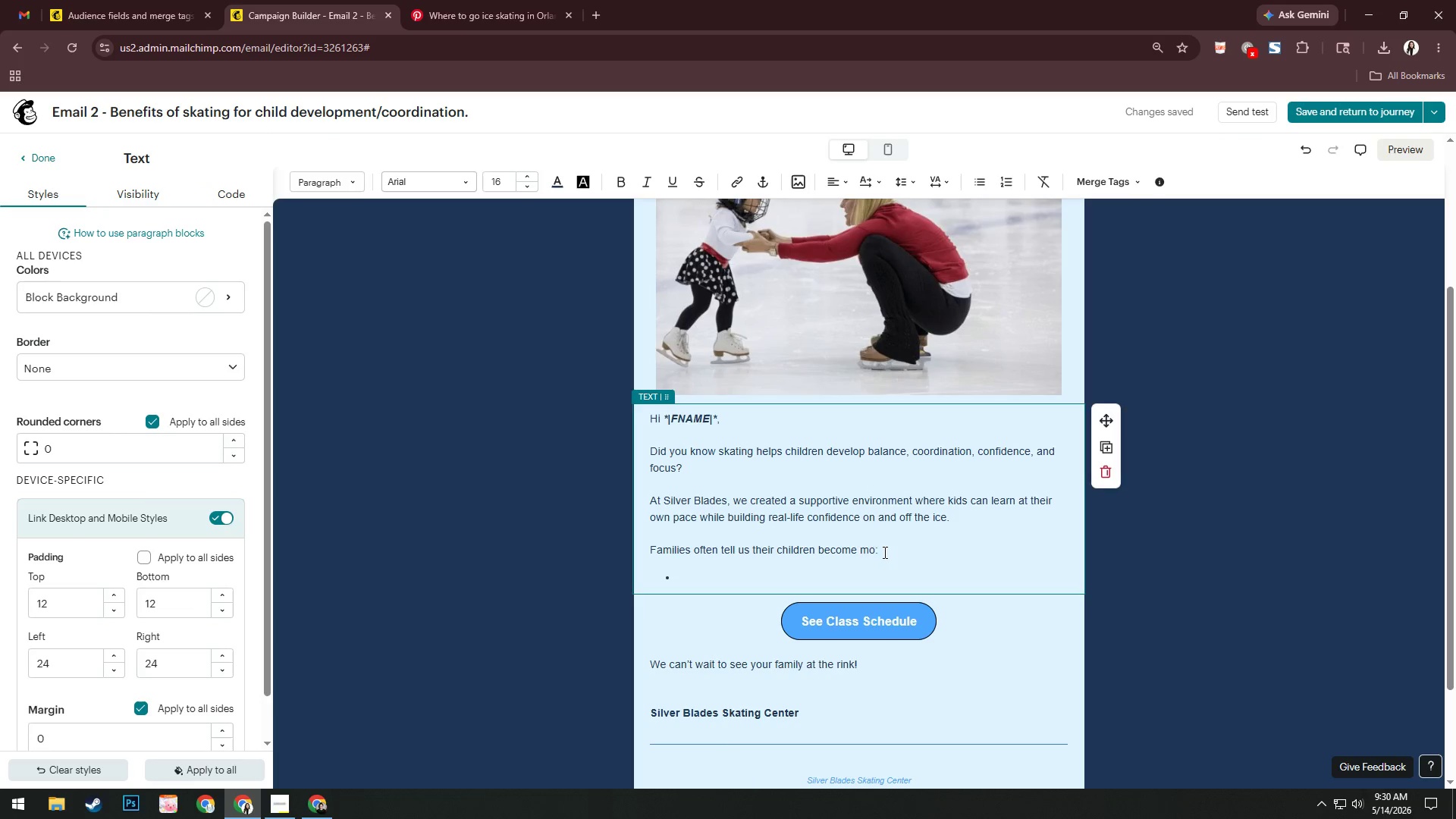 
key(Backspace)
 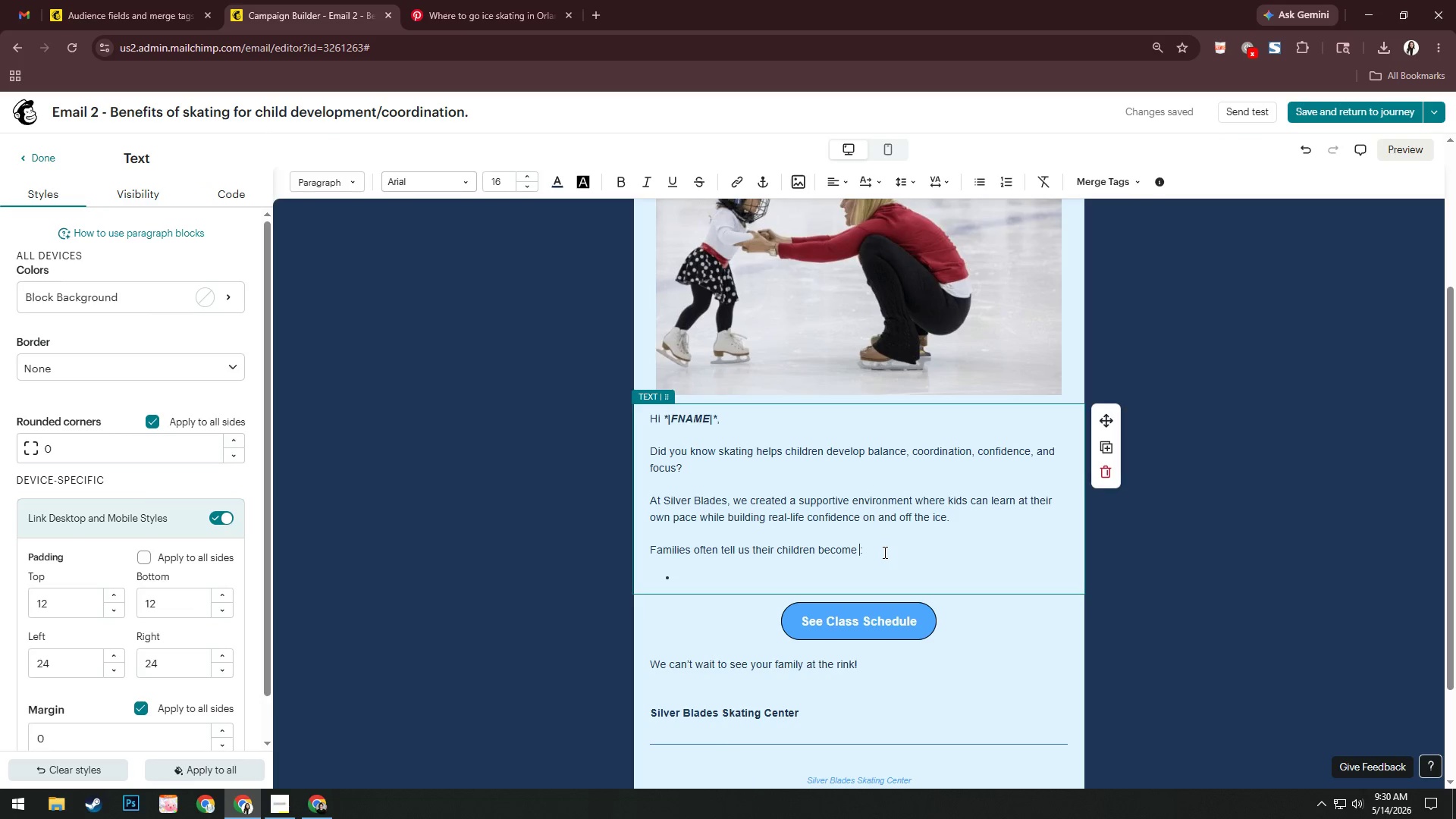 
key(Backspace)
 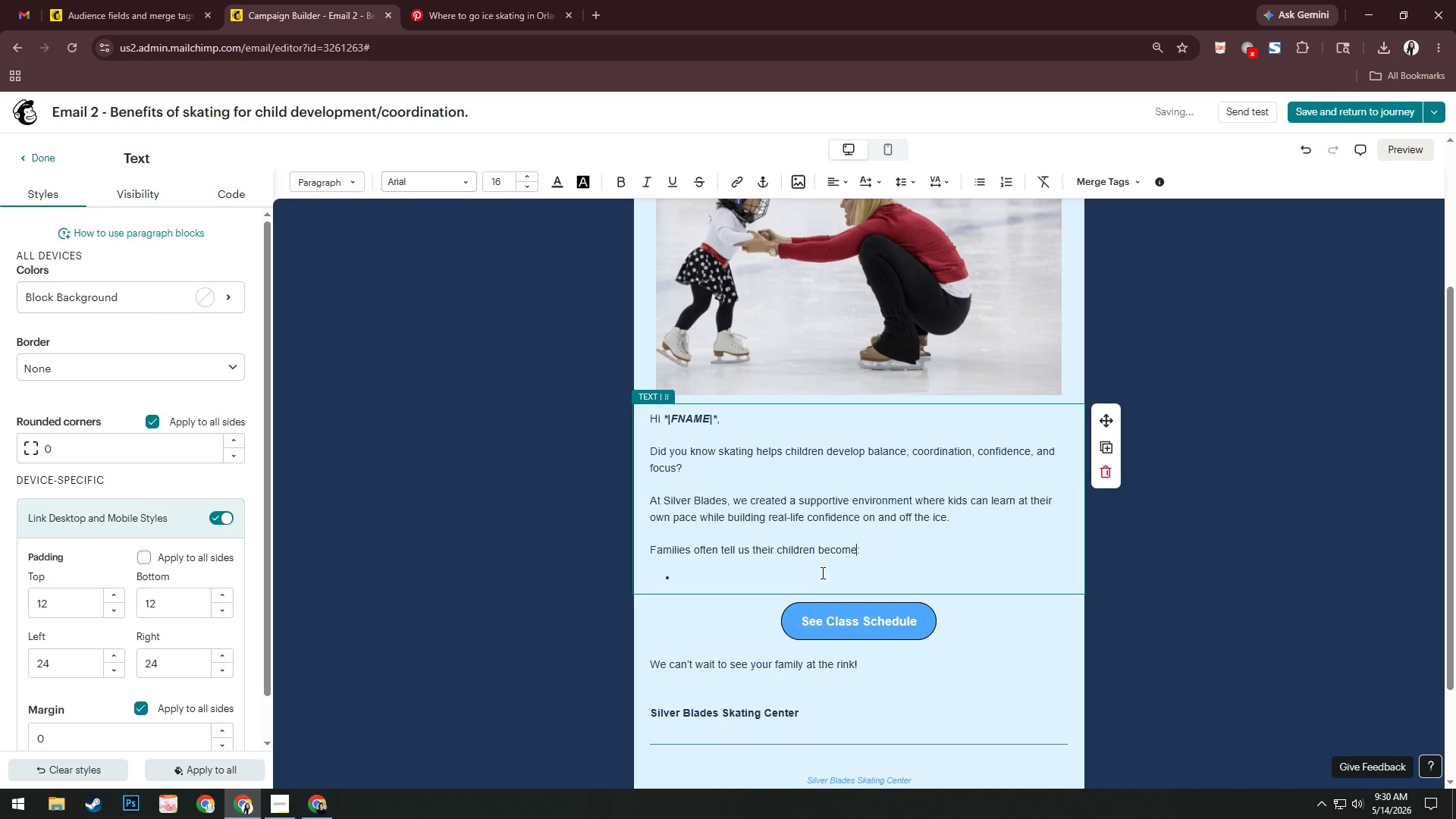 
left_click([810, 575])
 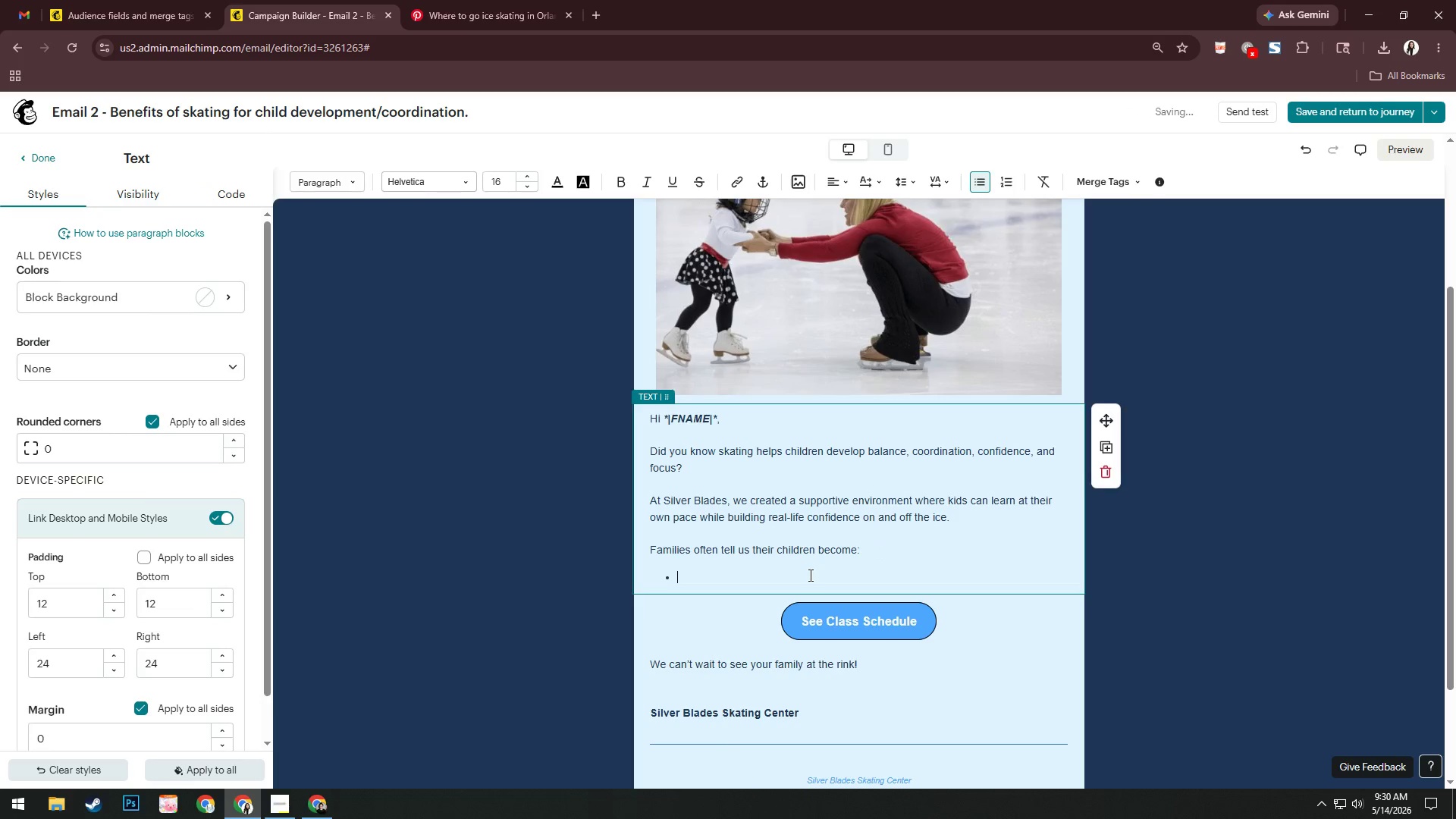 
type(More cin)
key(Backspace)
key(Backspace)
type(onfident socially)
 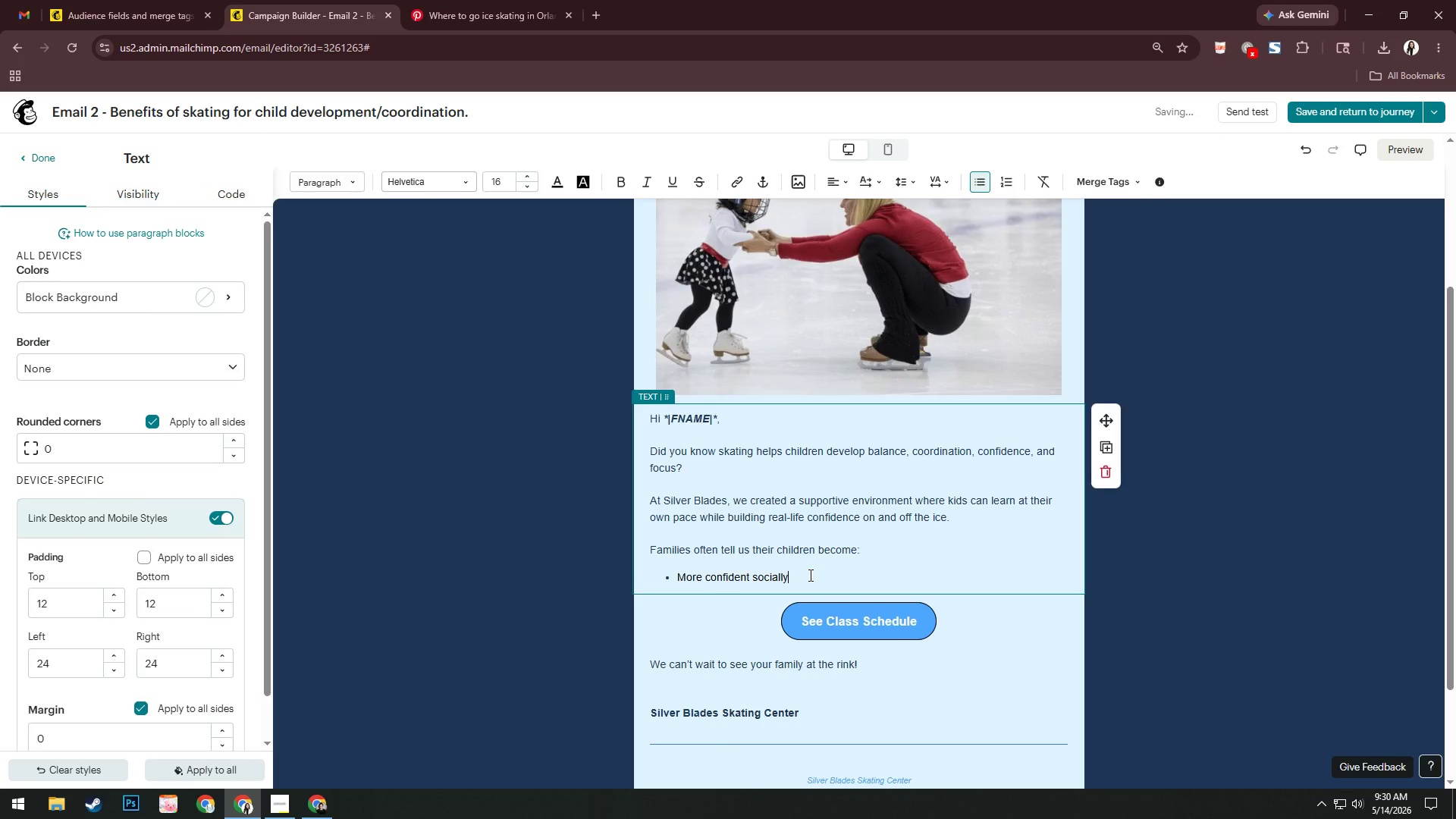 
key(Control+A)
 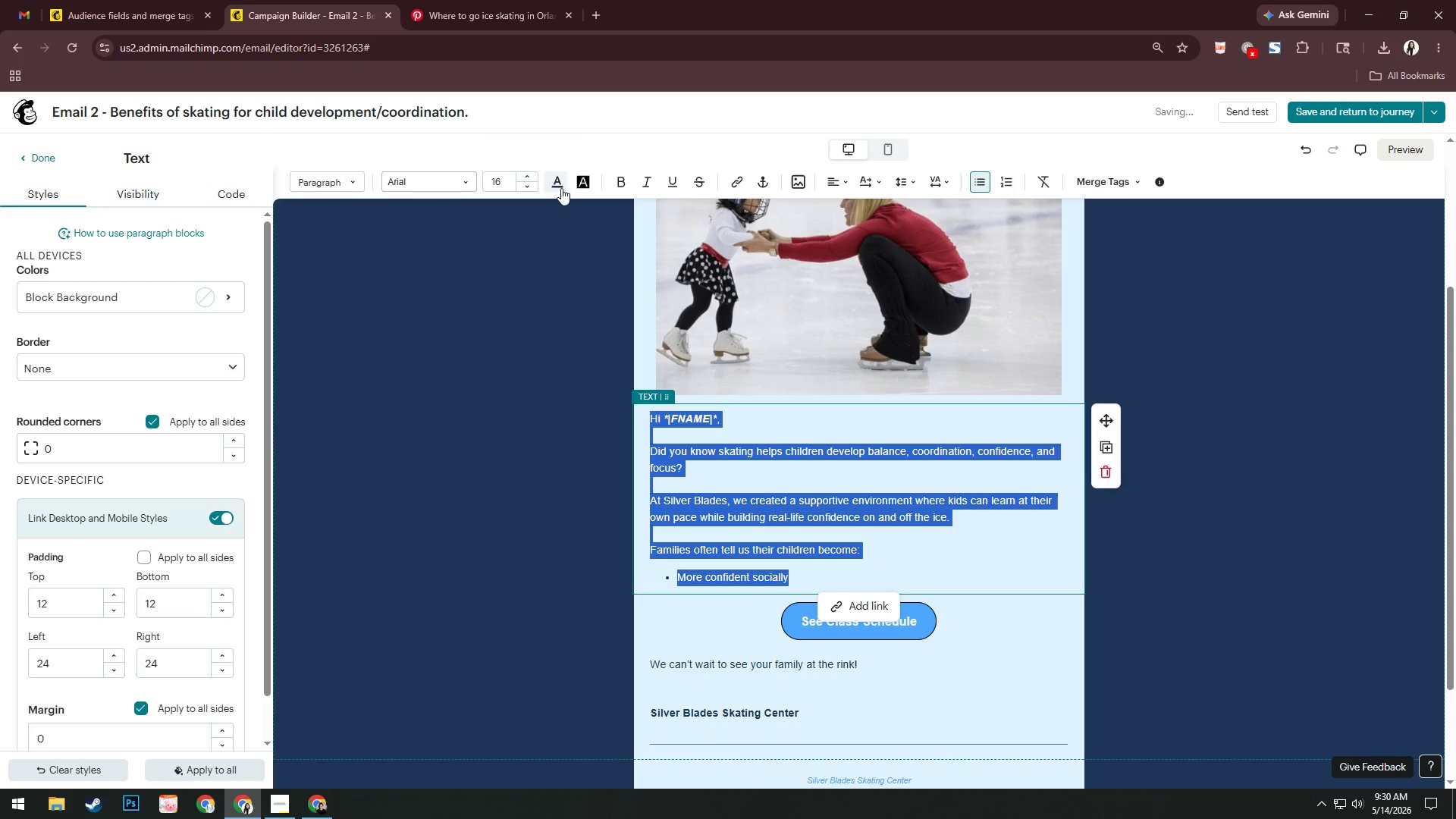 
left_click([562, 187])
 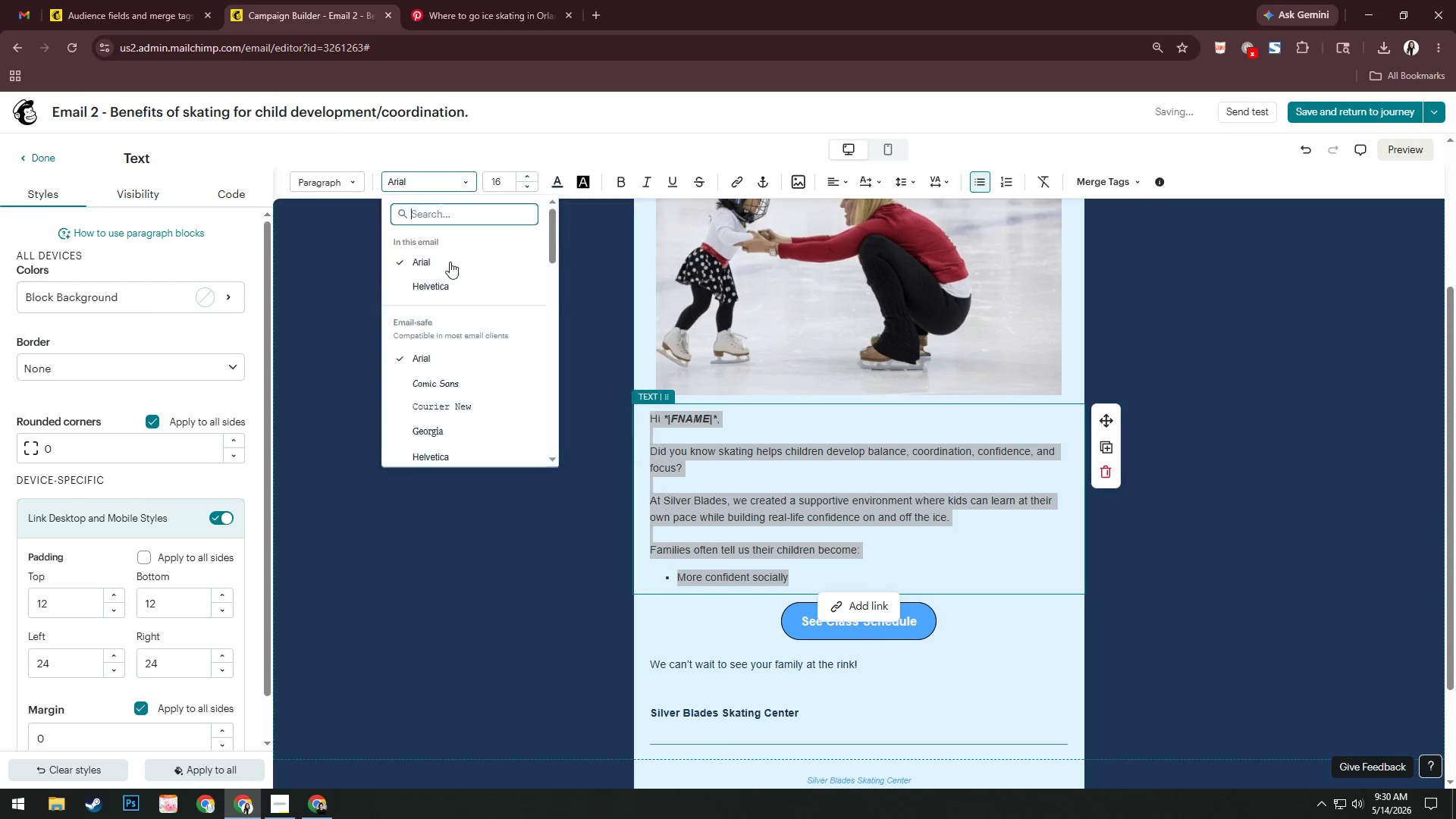 
left_click([434, 265])
 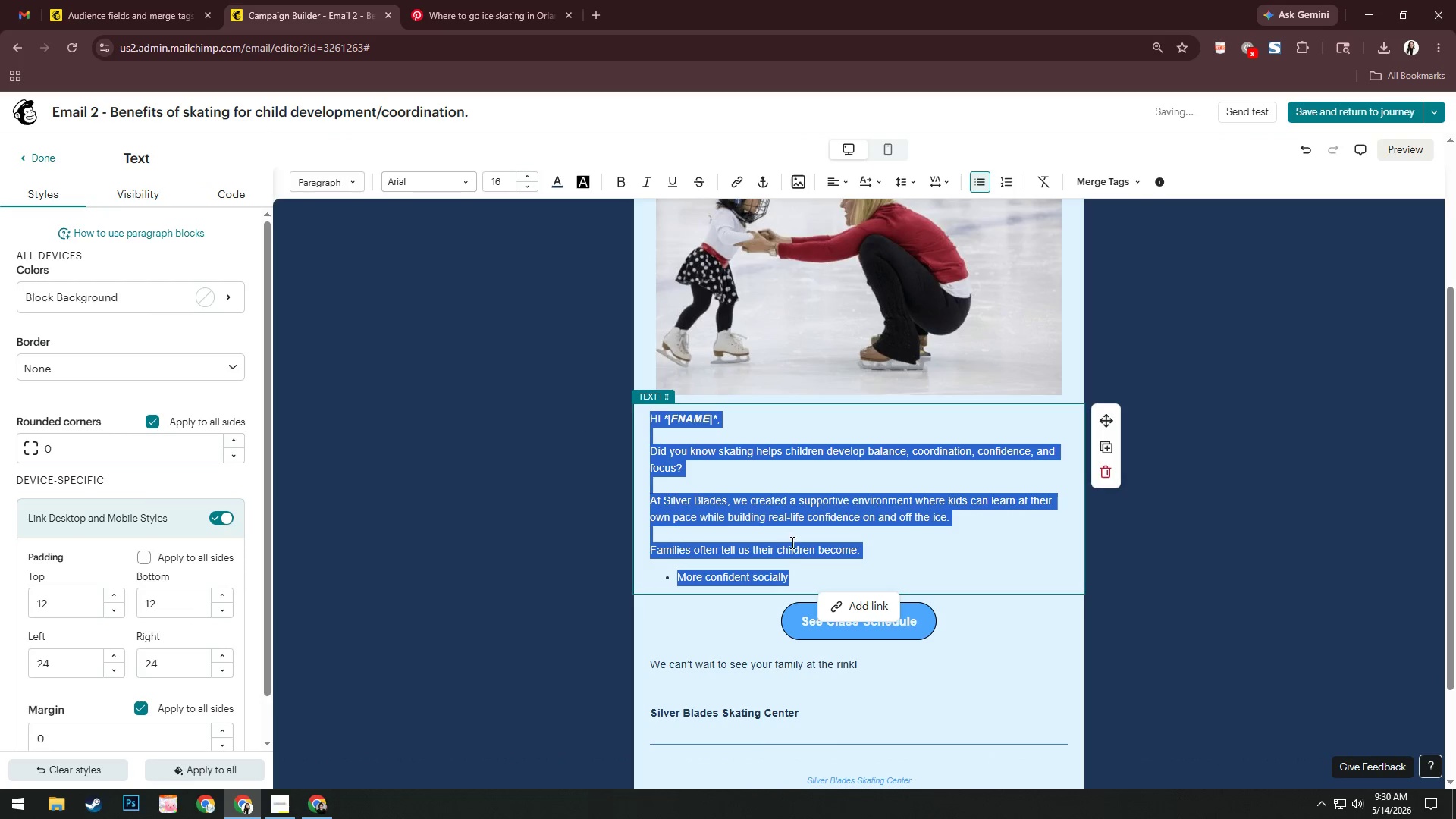 
left_click([795, 572])
 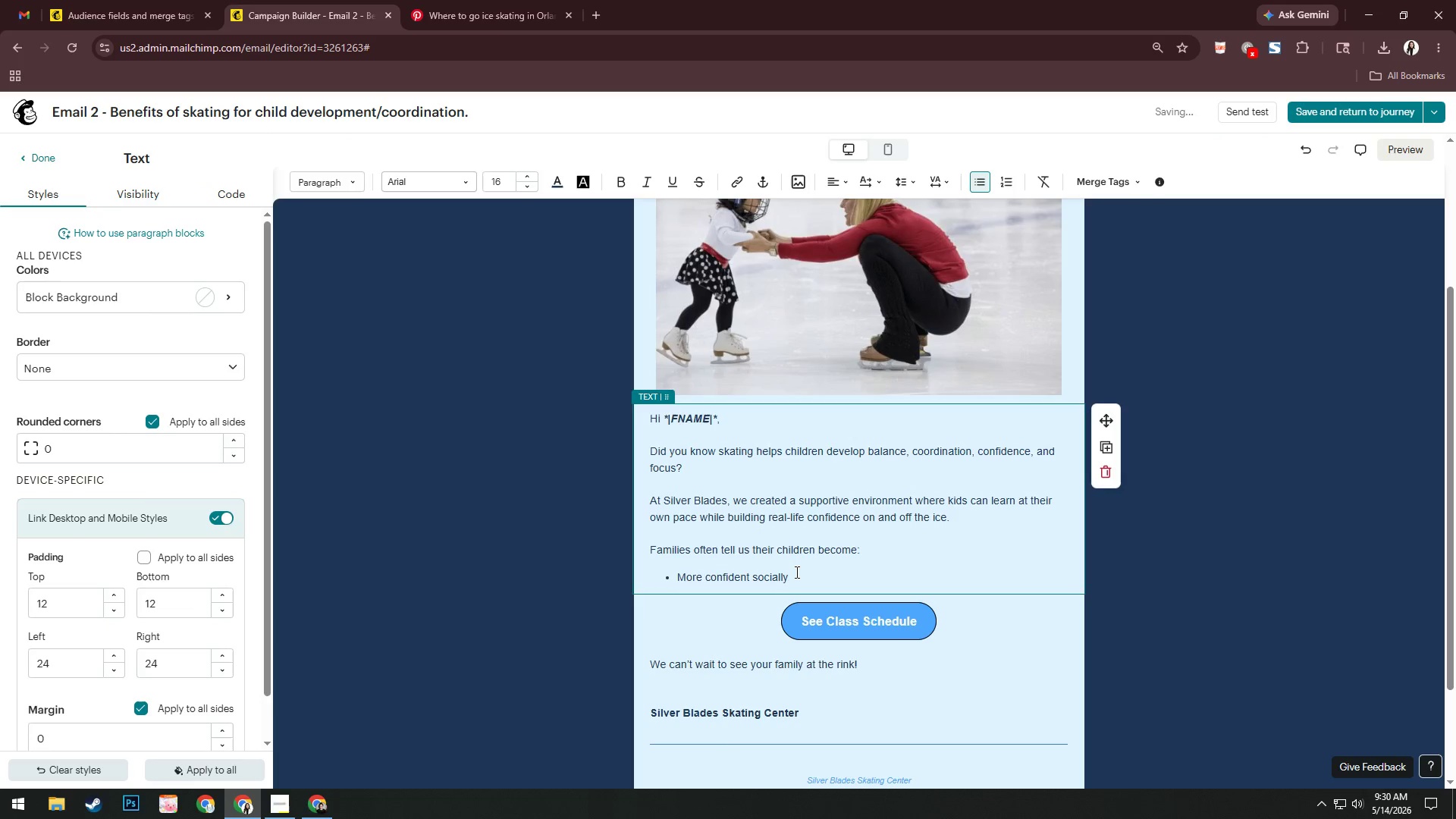 
key(Enter)
 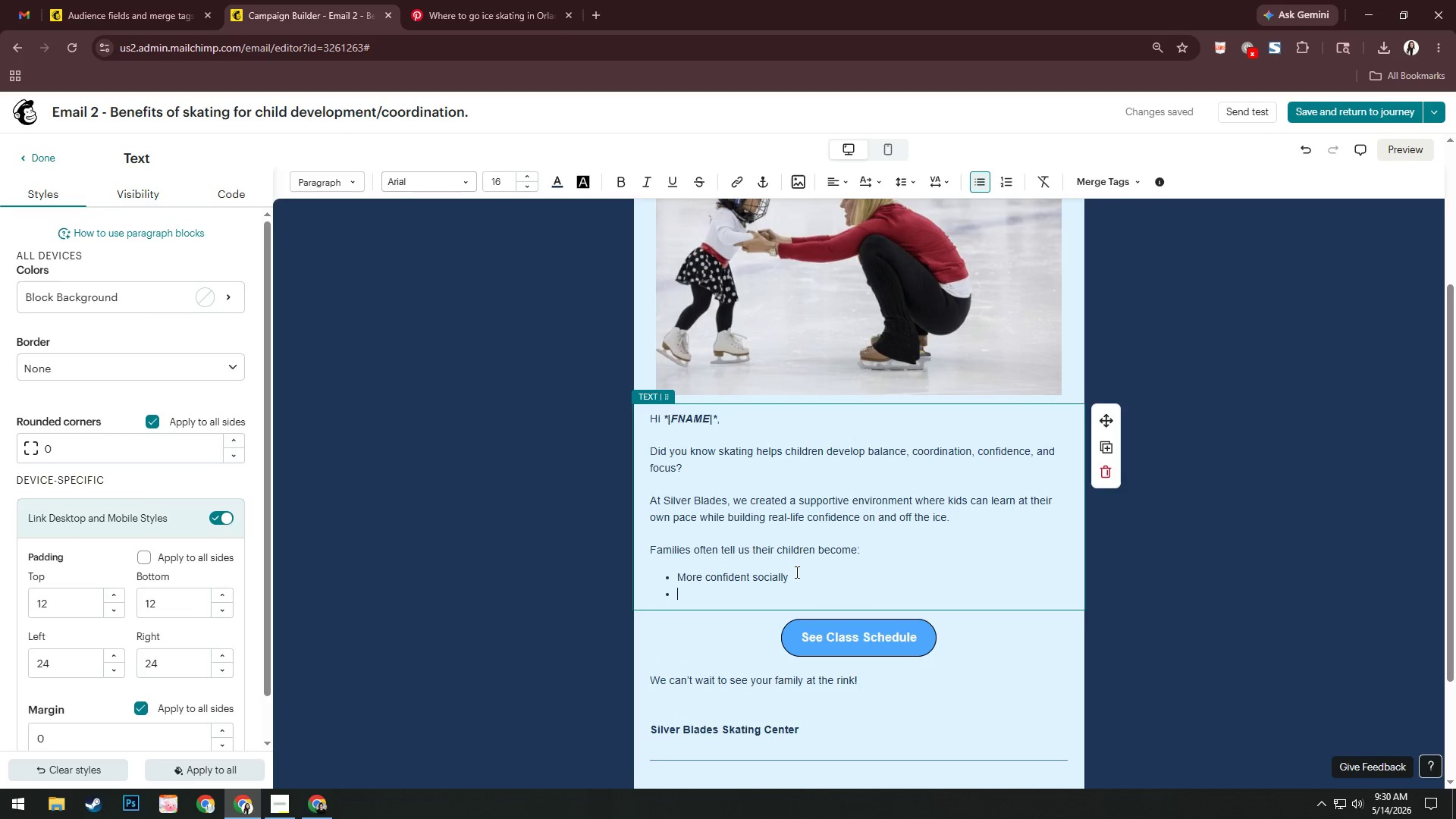 
type(Better at follwi)
key(Backspace)
key(Backspace)
type(w)
key(Backspace)
type(owing routines)
 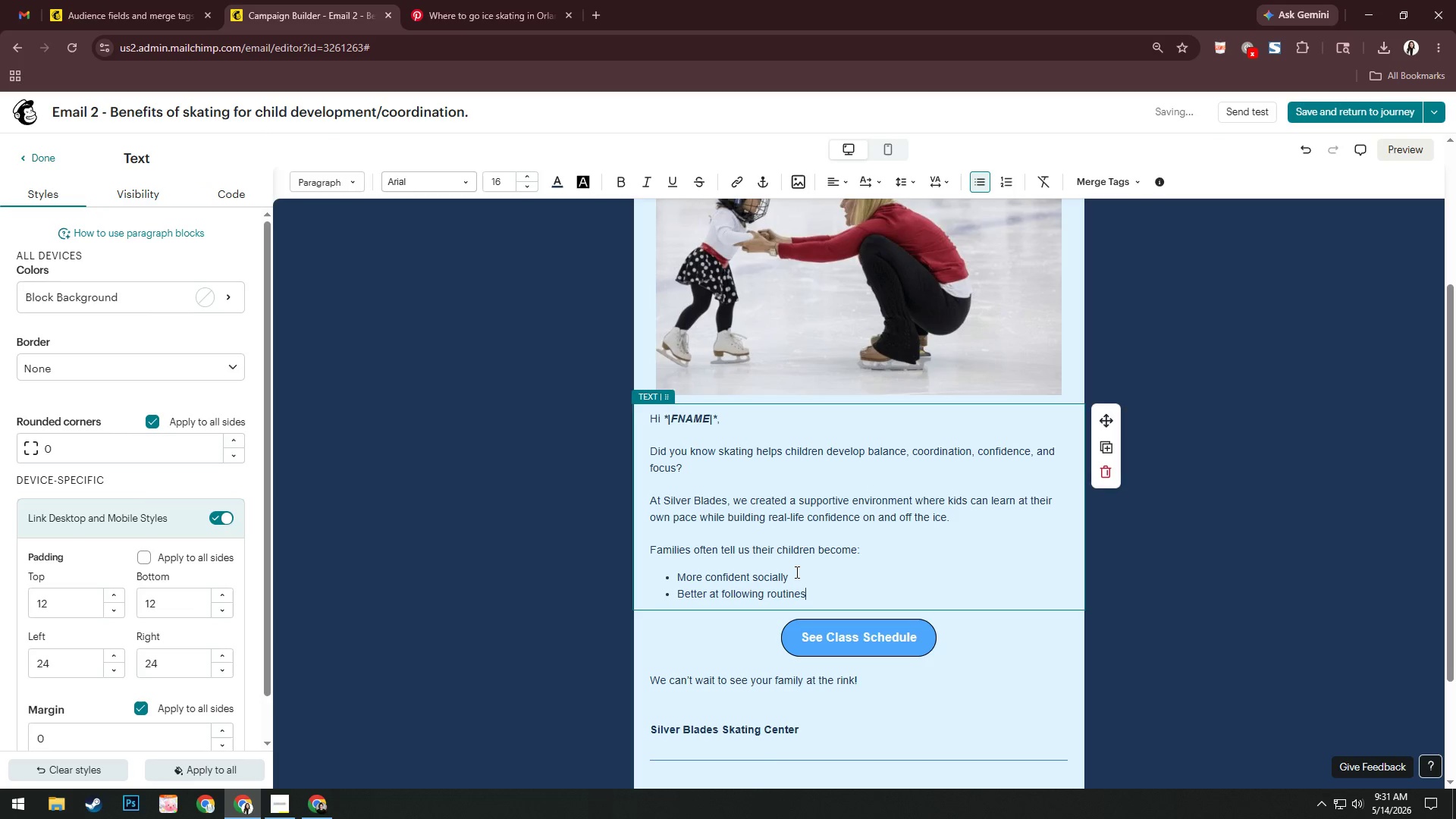 
key(Enter)
 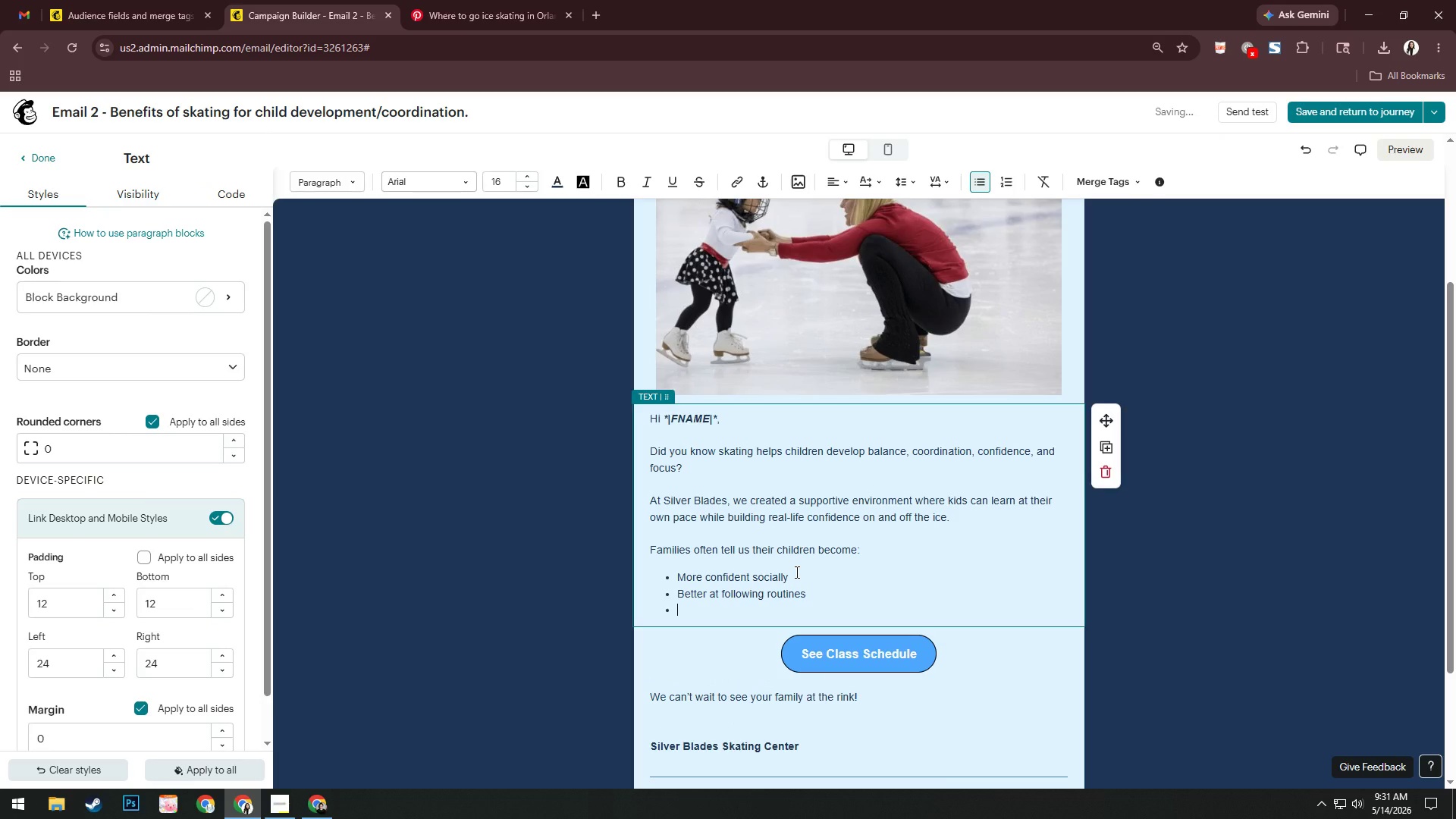 
type(More physically acriv)
key(Backspace)
key(Backspace)
key(Backspace)
type(tive)
 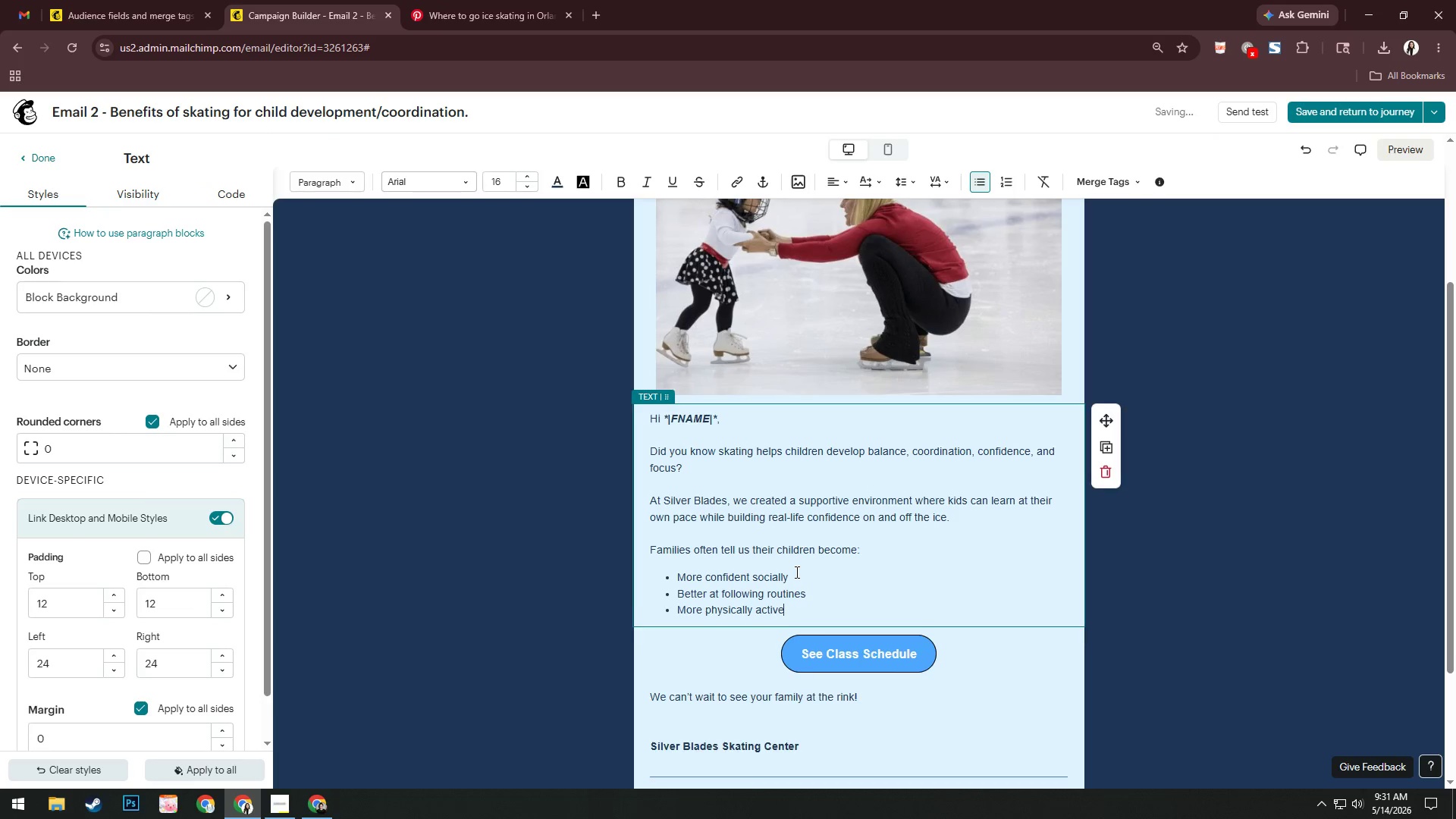 
key(Enter)
 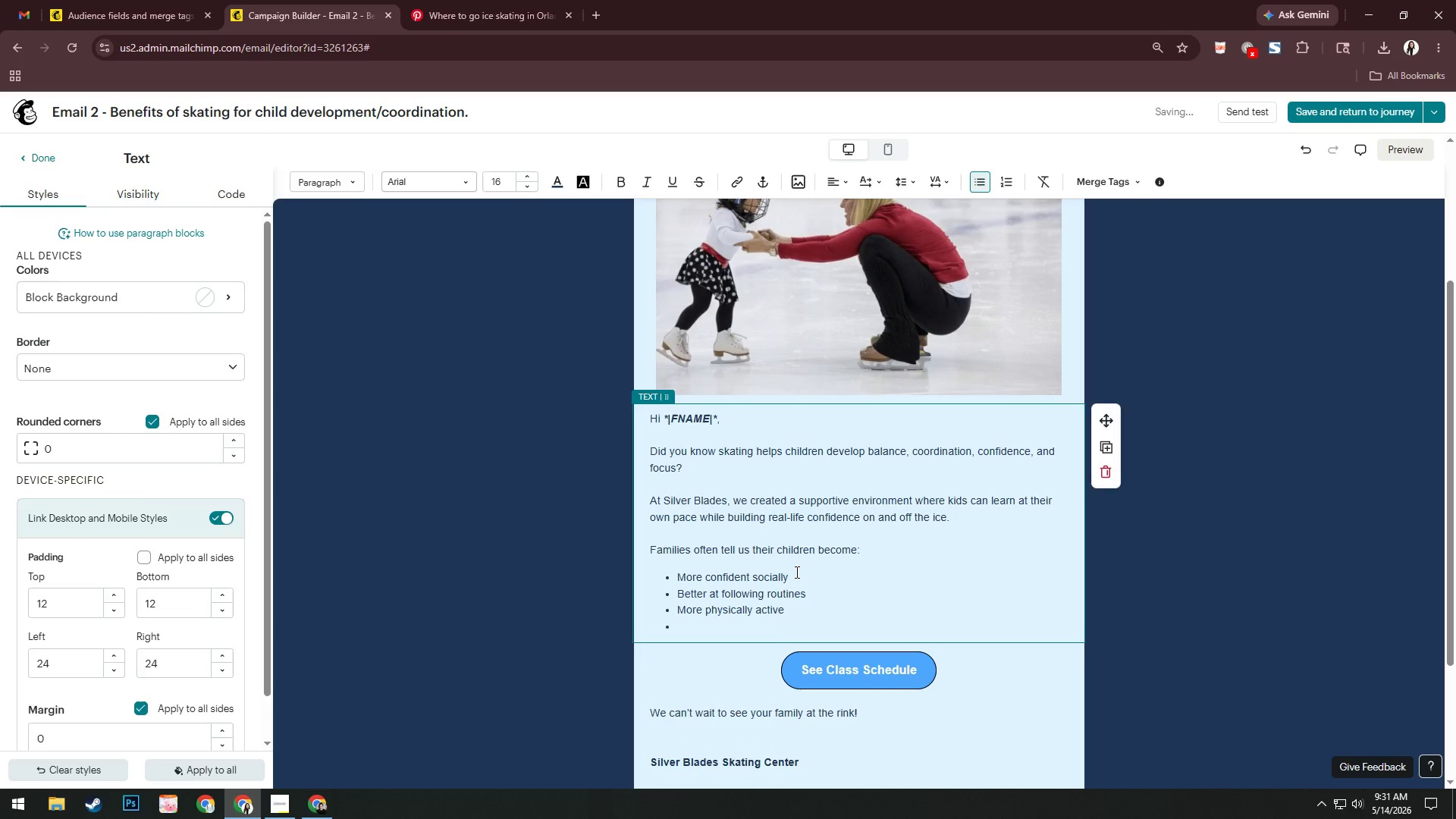 
type(Excited to try )
 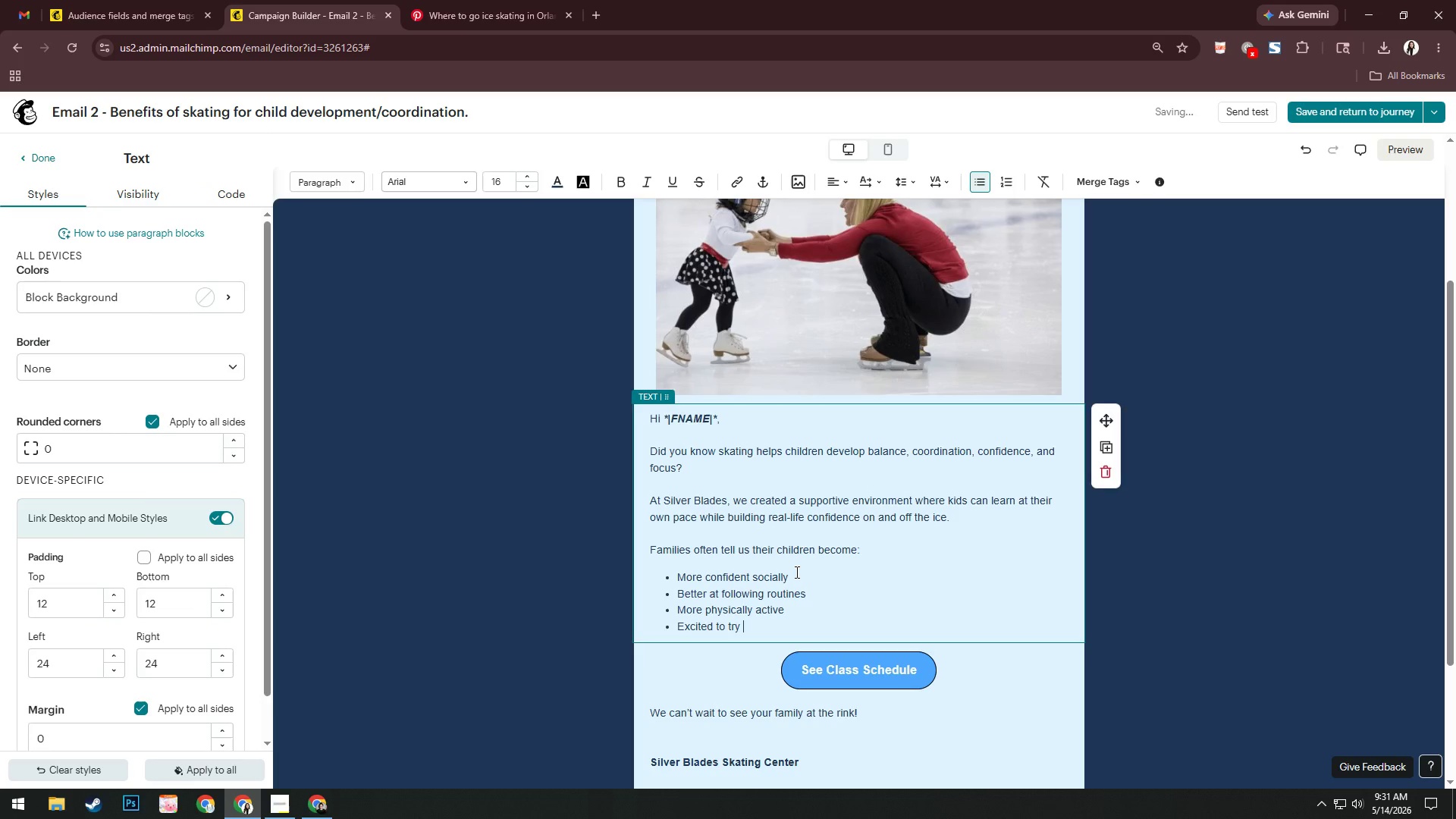 
type(new cg)
key(Backspace)
type(hallenger)
key(Backspace)
type(s)
 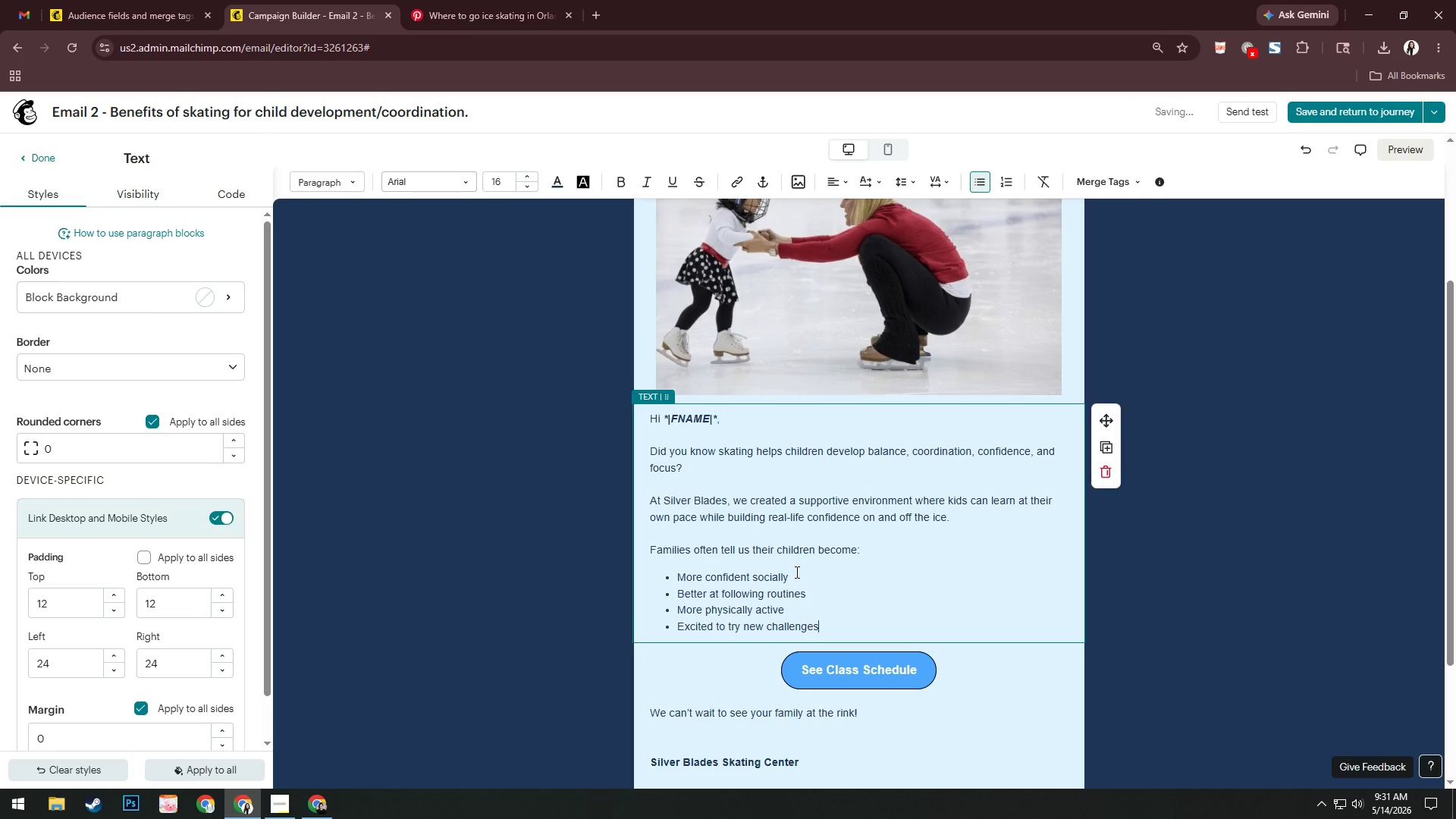 
key(Enter)
 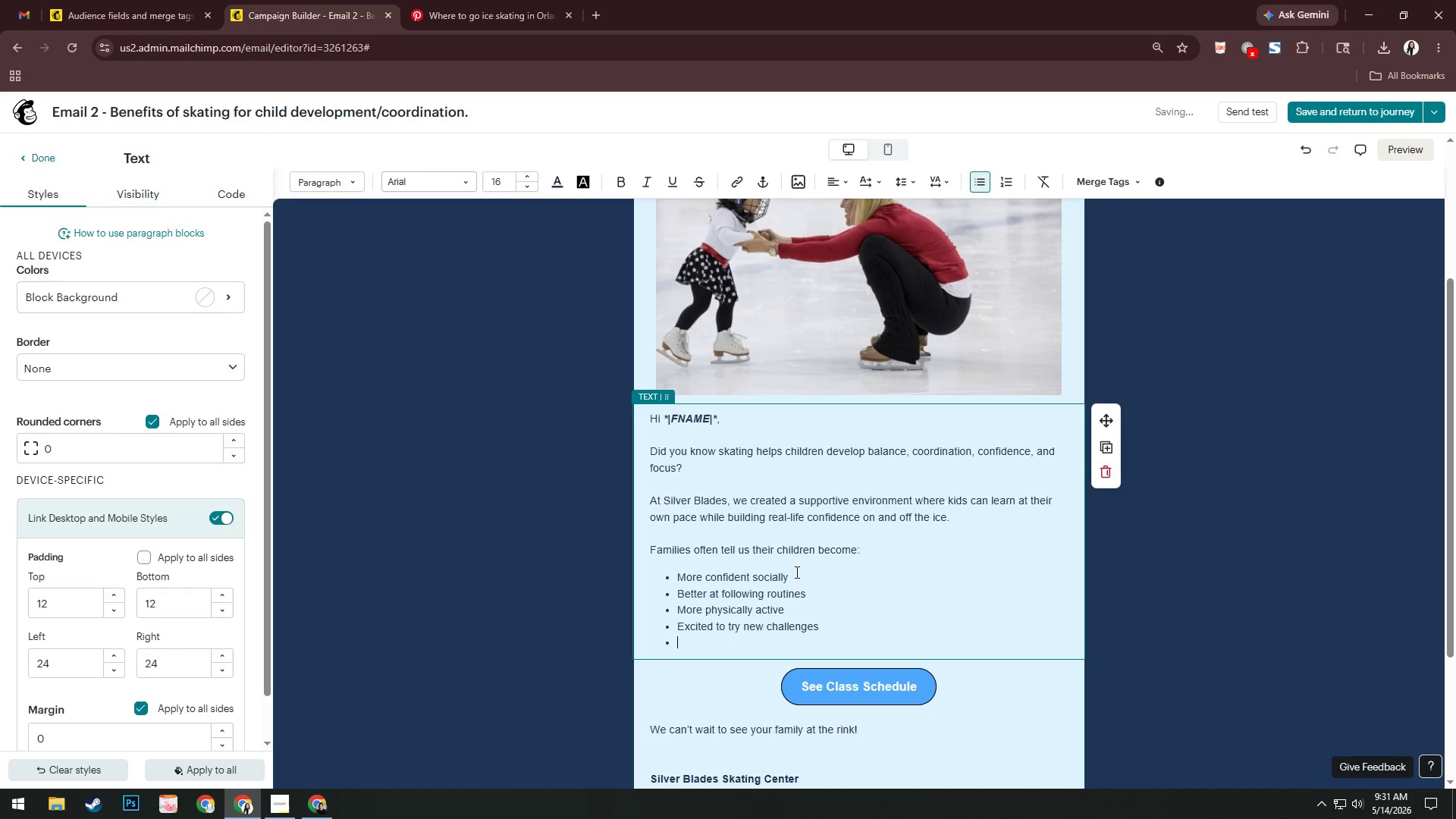 
key(Enter)
 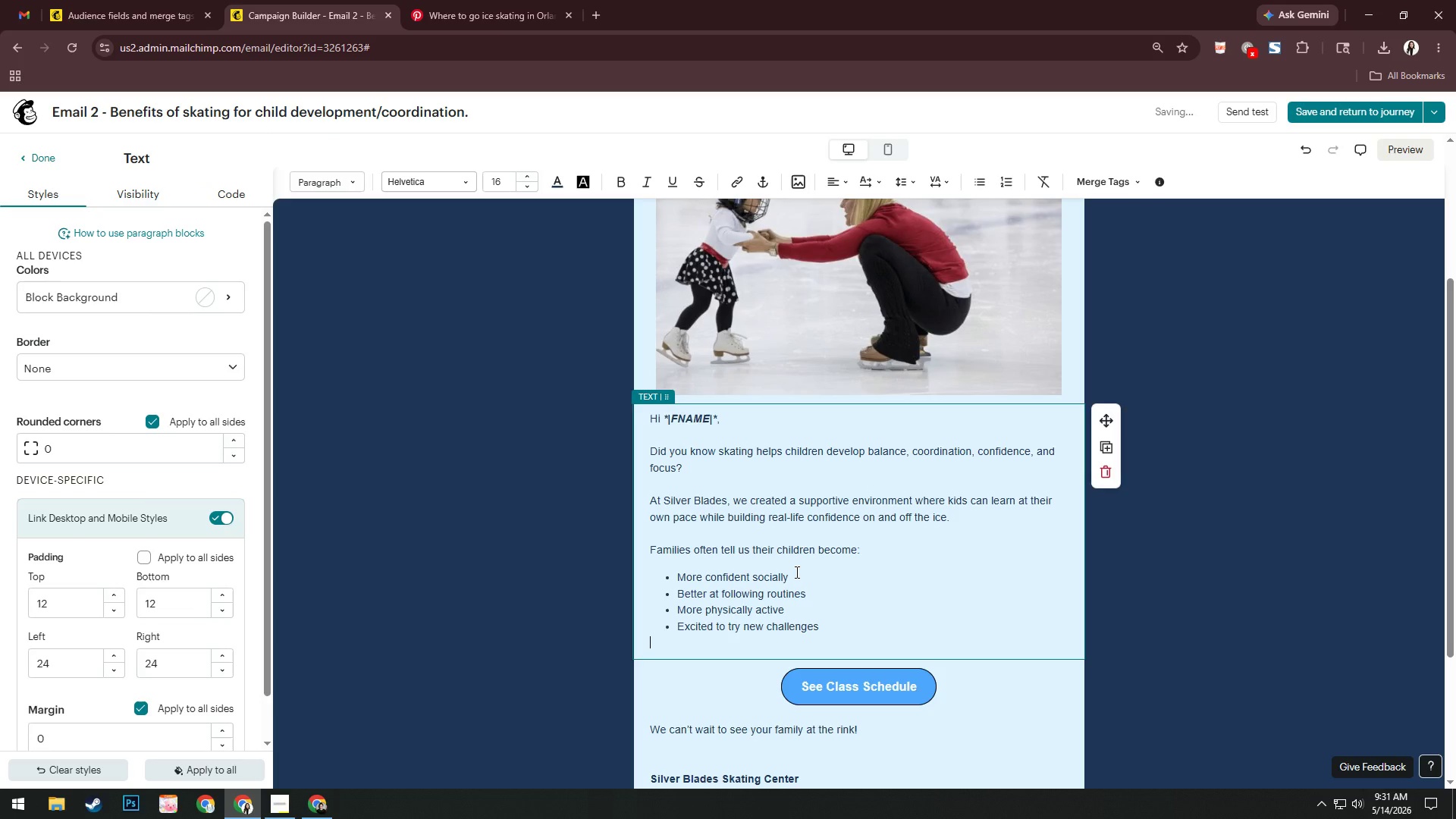 
key(Shift+ShiftRight)
 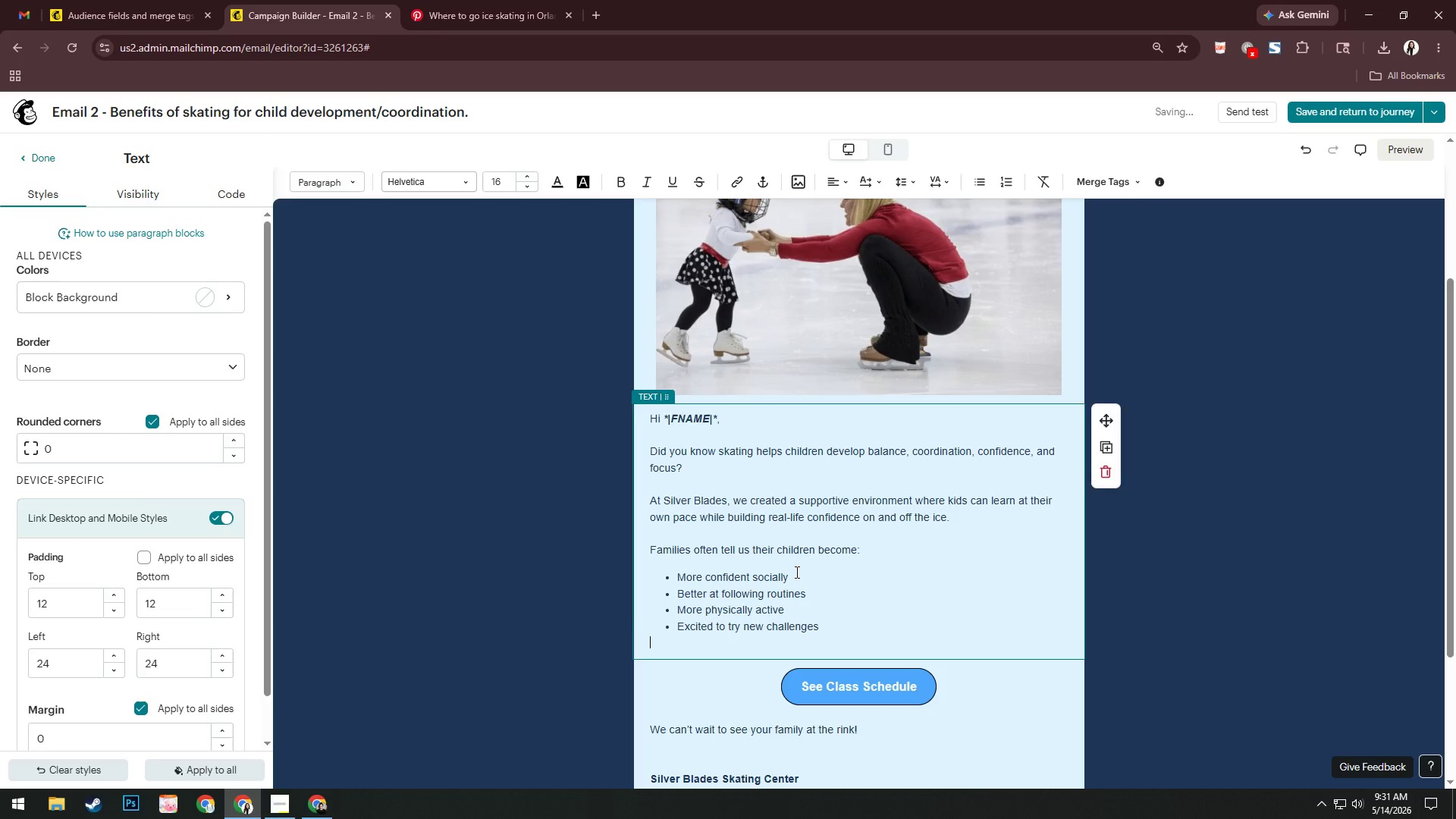 
key(Shift+A)
 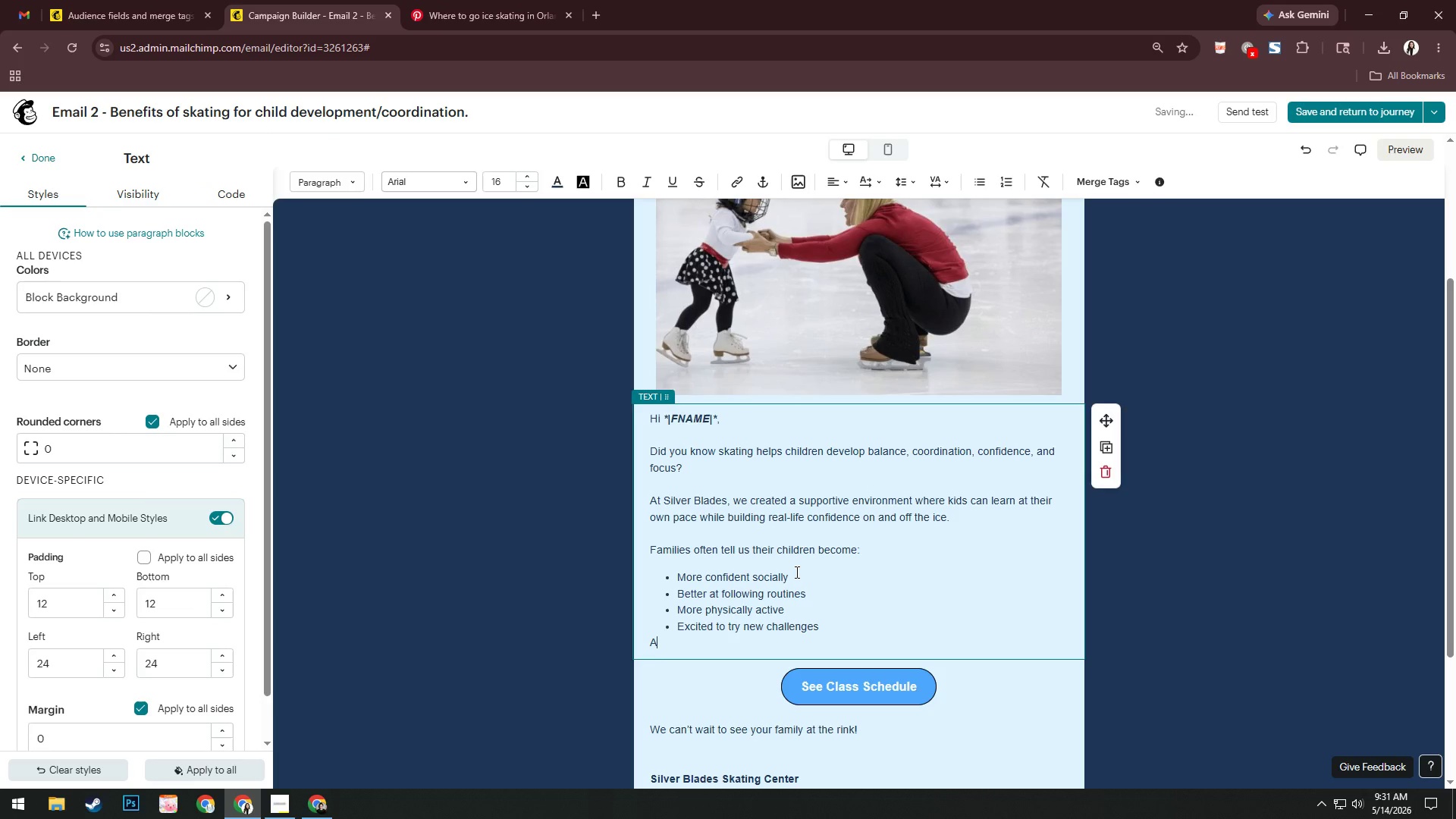 
key(Backspace)
 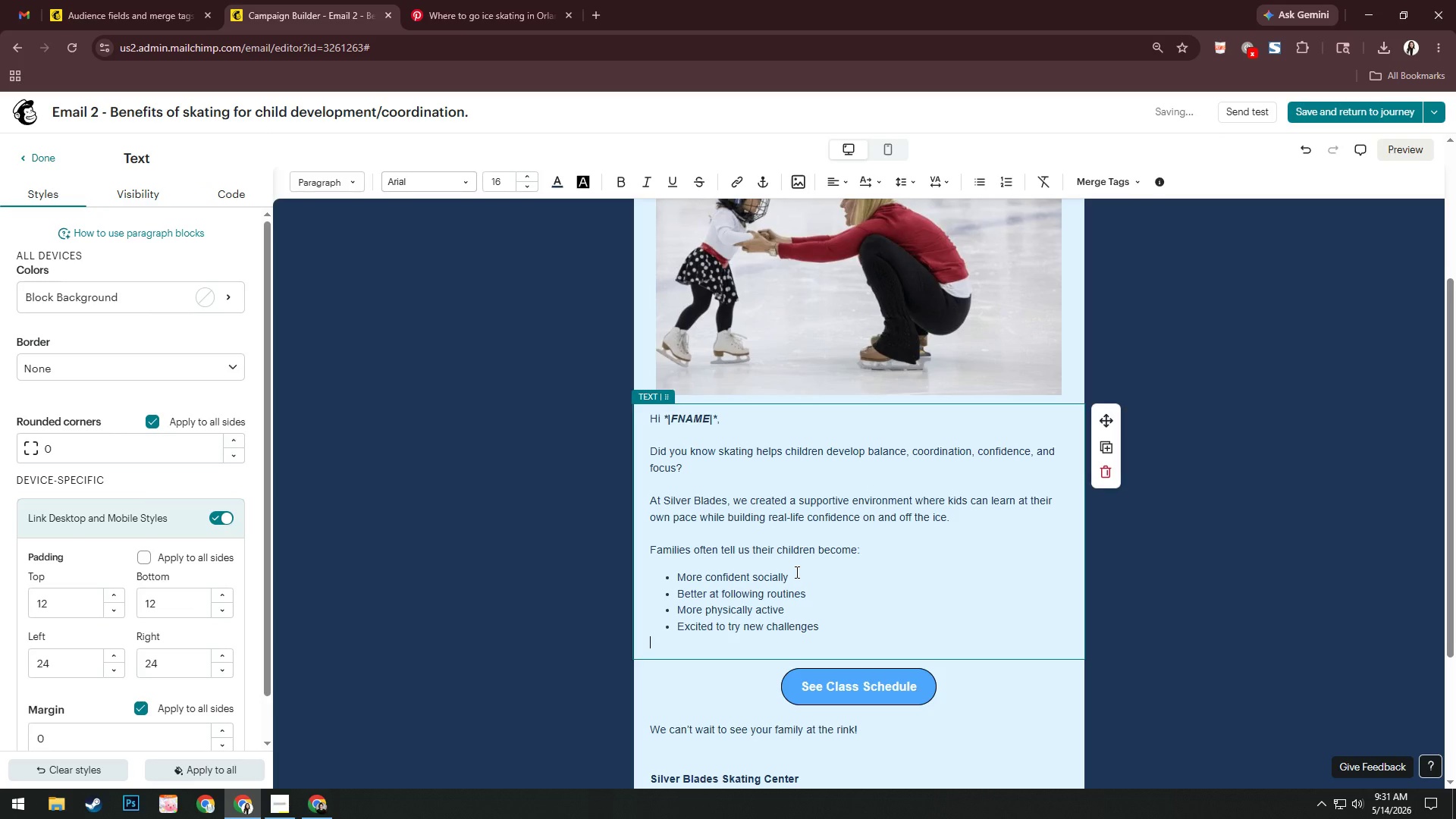 
key(Enter)
 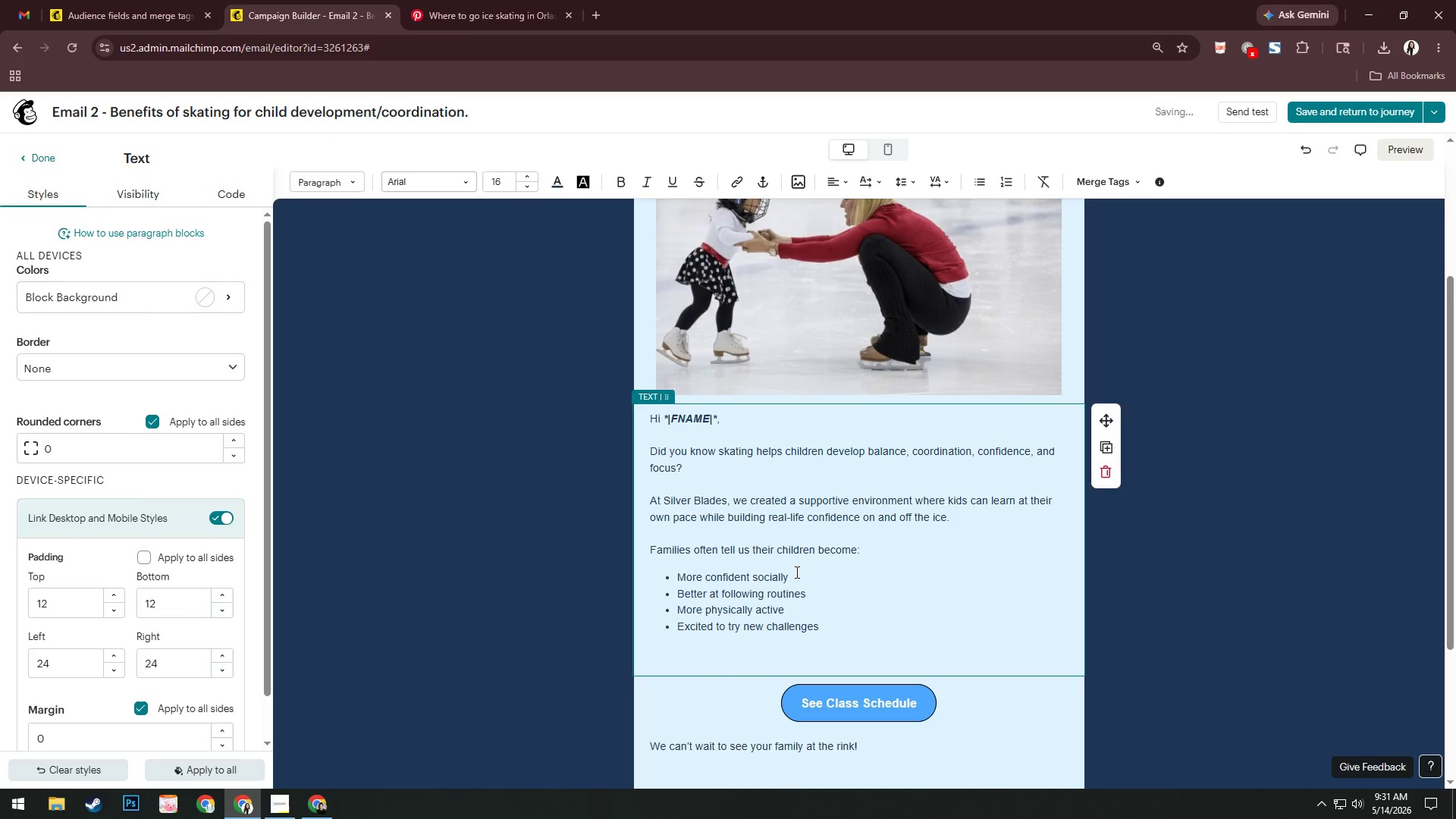 
type(Ang)
key(Backspace)
type(d )
 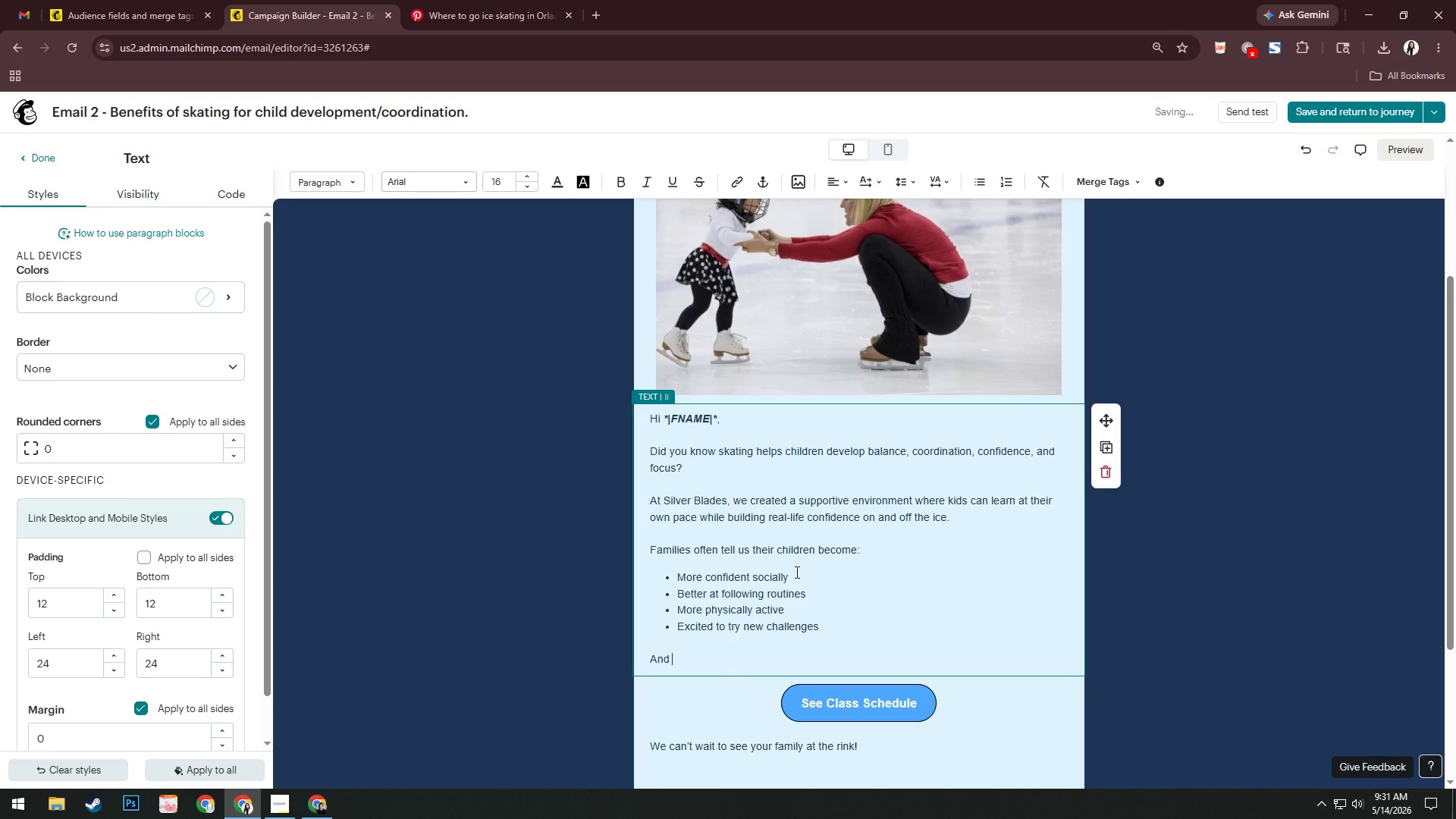 
wait(8.12)
 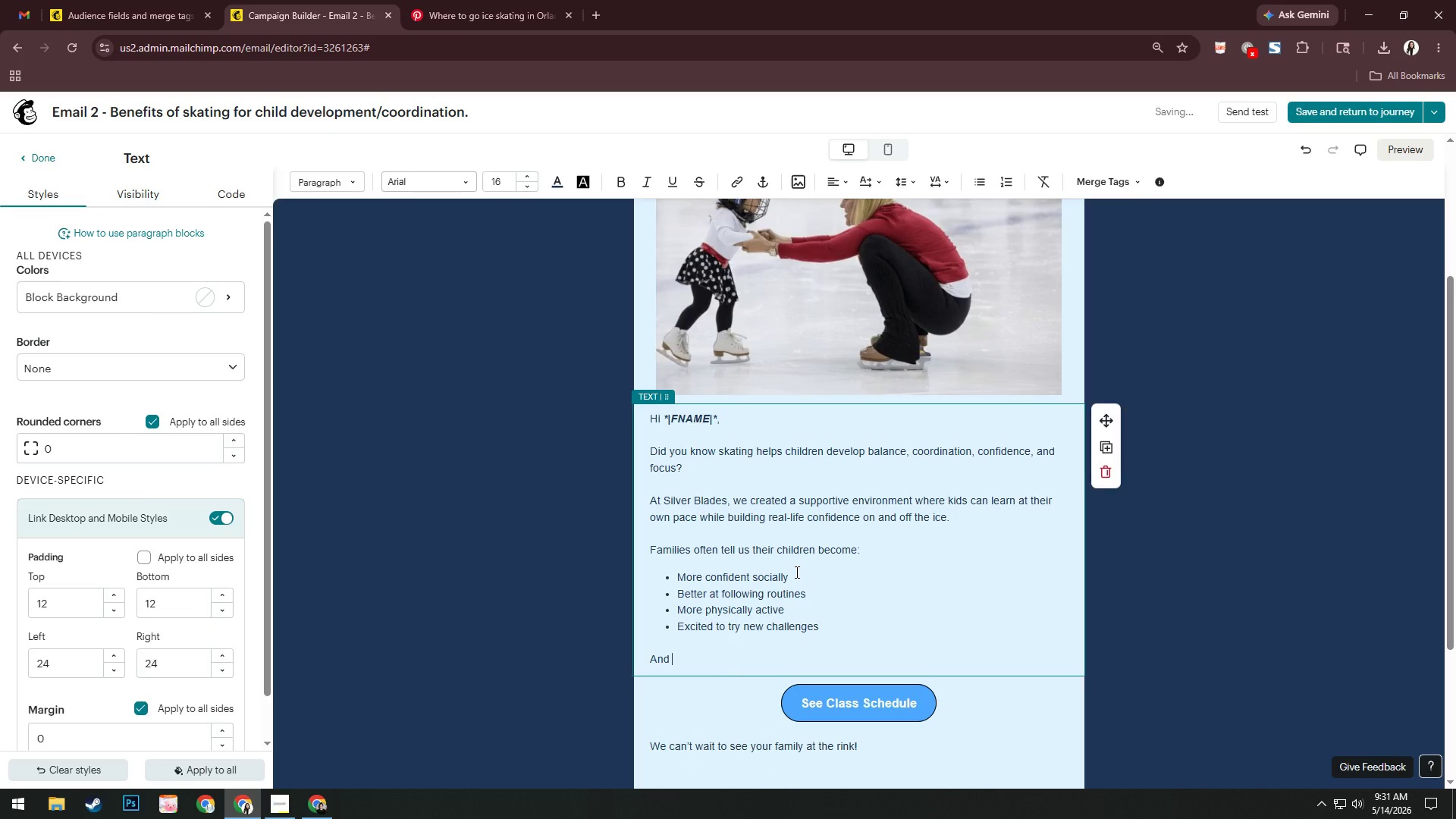 
type(honestly )
key(Backspace)
type(? Watching kids realiza )
key(Backspace)
key(Backspace)
type(e :Ican)
key(Backspace)
key(Backspace)
key(Backspace)
key(Backspace)
key(Backspace)
type(" I can do this )
key(Backspace)
type(!" on the ice is pretty awexom)
key(Backspace)
key(Backspace)
key(Backspace)
type(some.)
 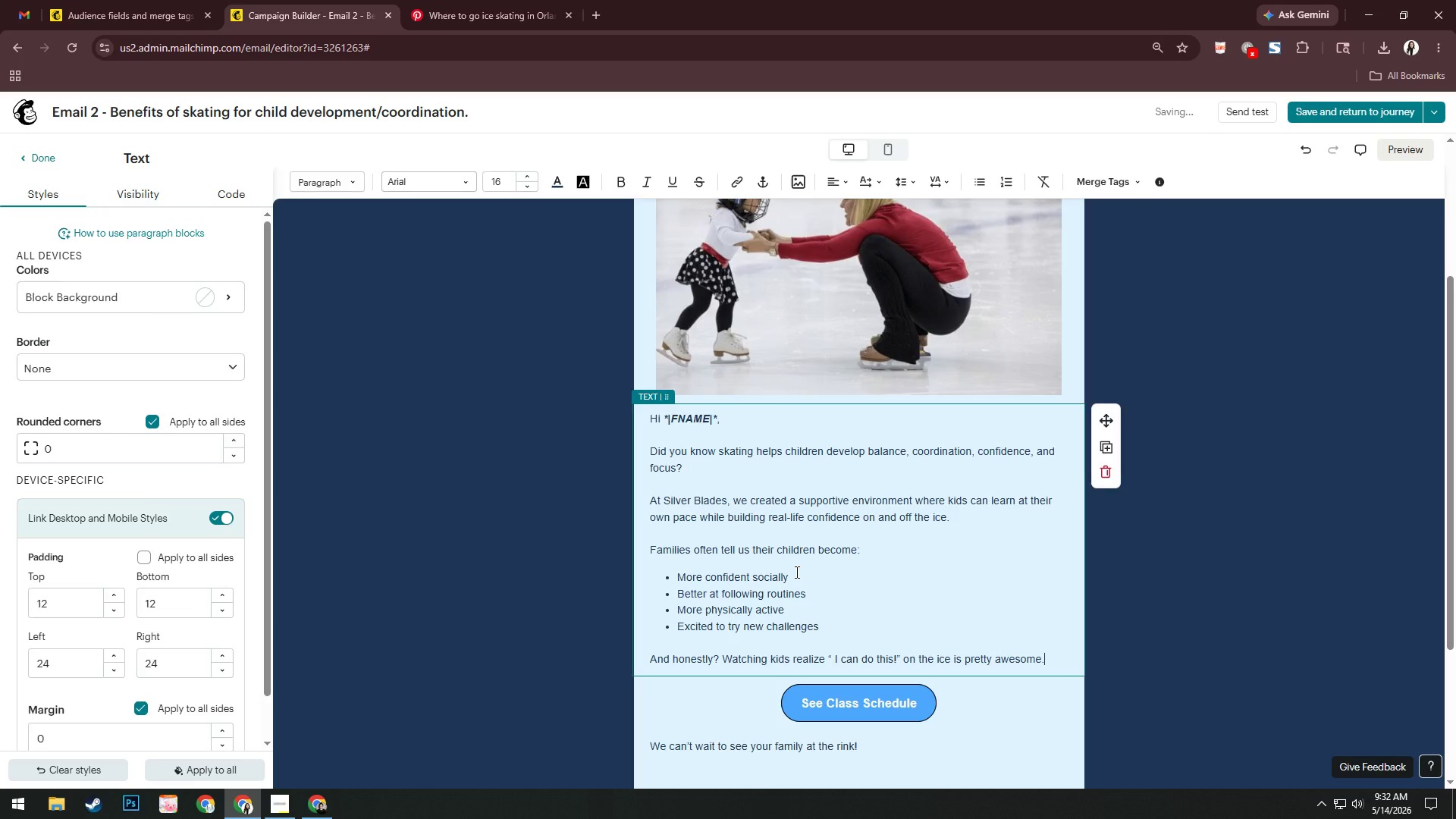 
key(Enter)
 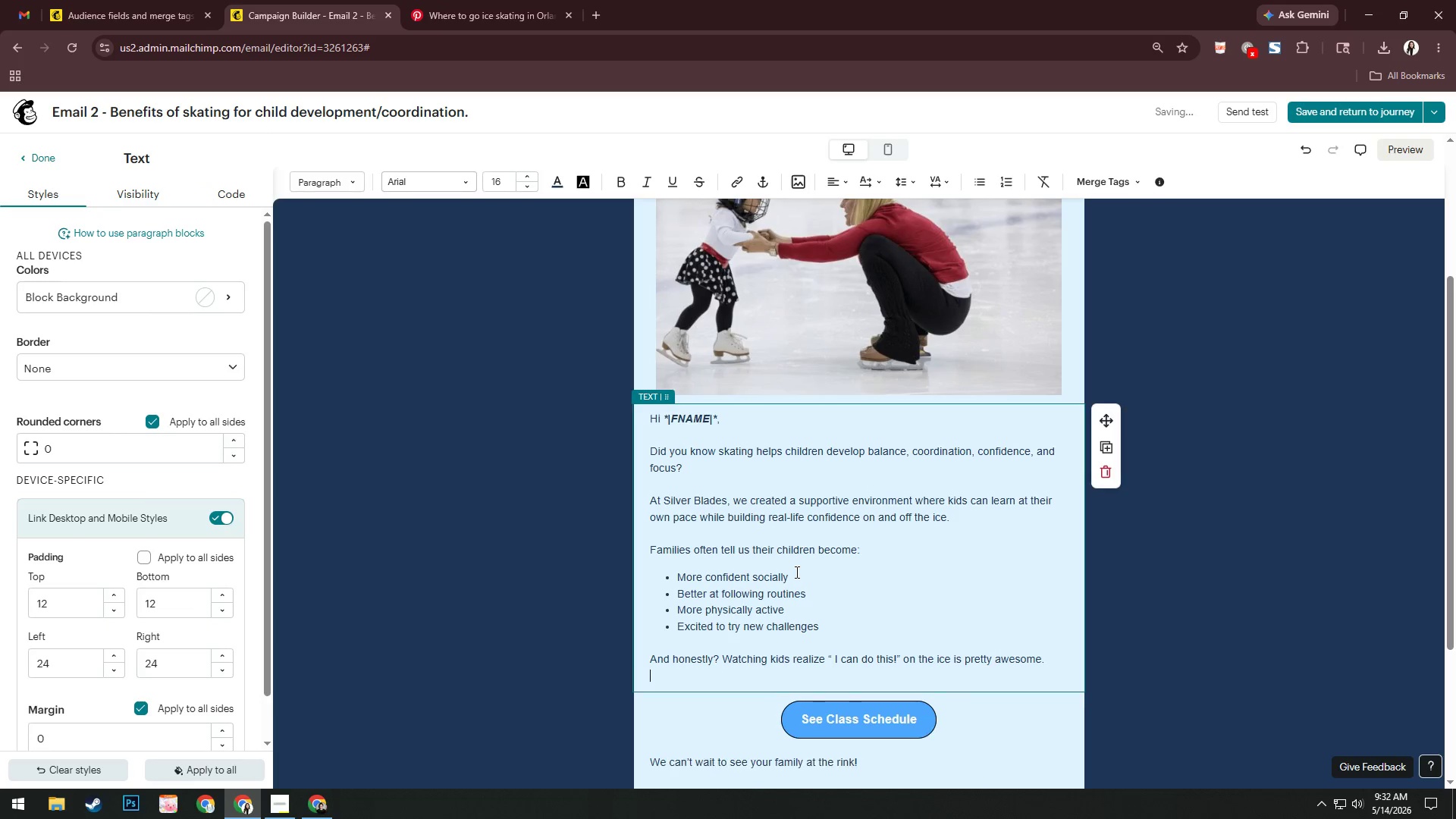 
key(Enter)
 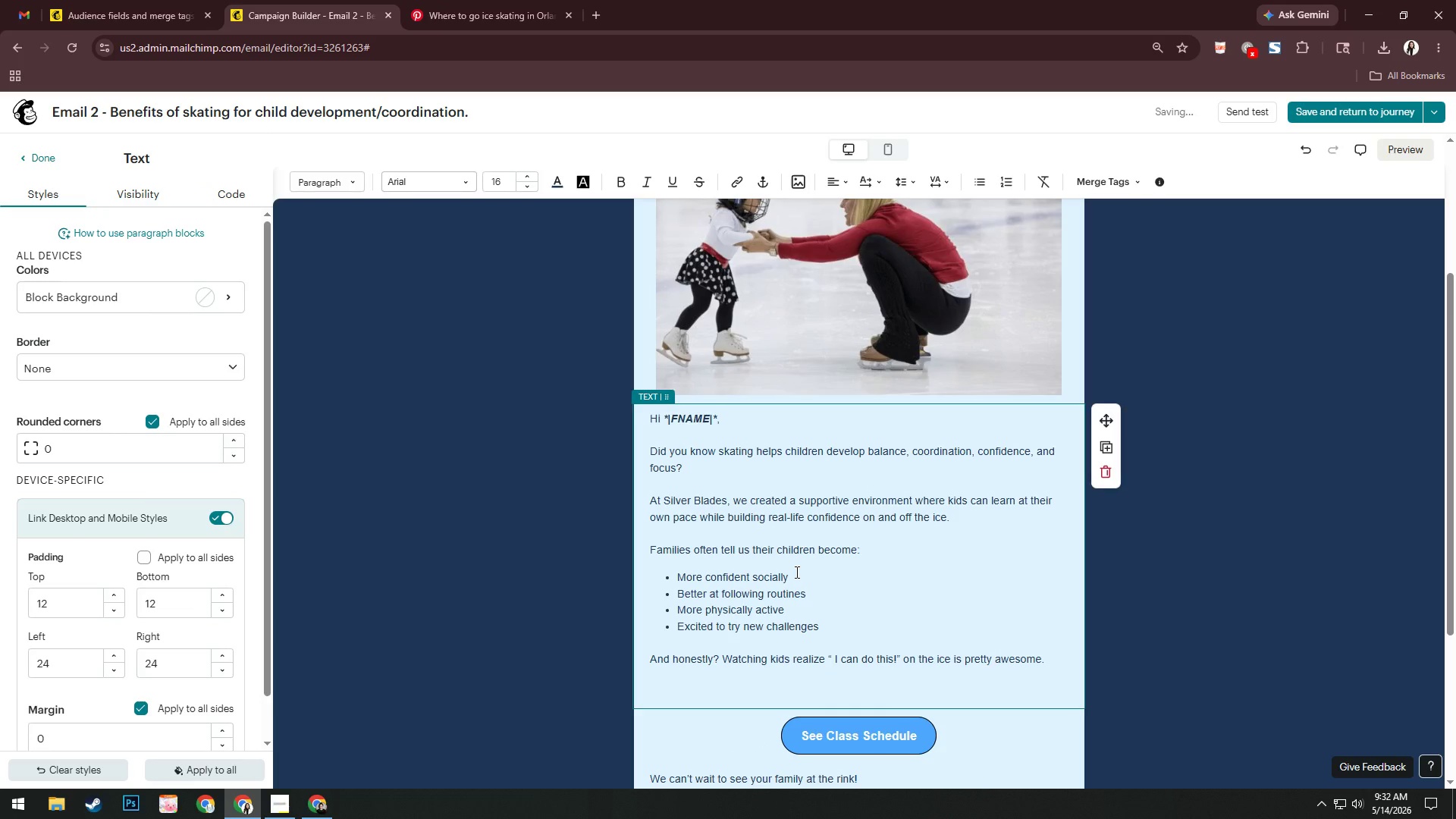 
type(Programs are available)
 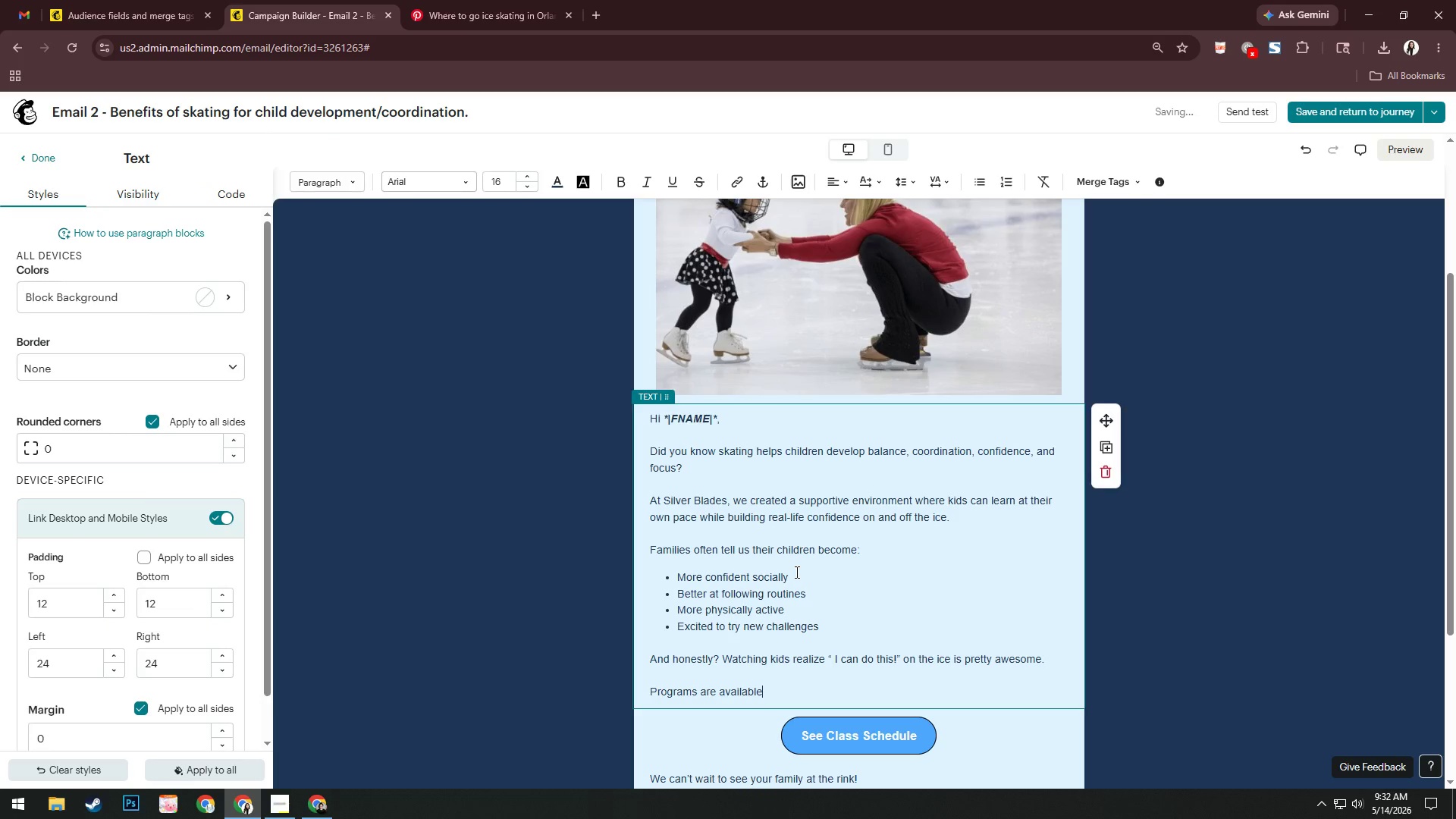 
type( for both weeek)
key(Backspace)
key(Backspace)
type(kday and weekwn)
key(Backspace)
key(Backspace)
type(end skaters)
 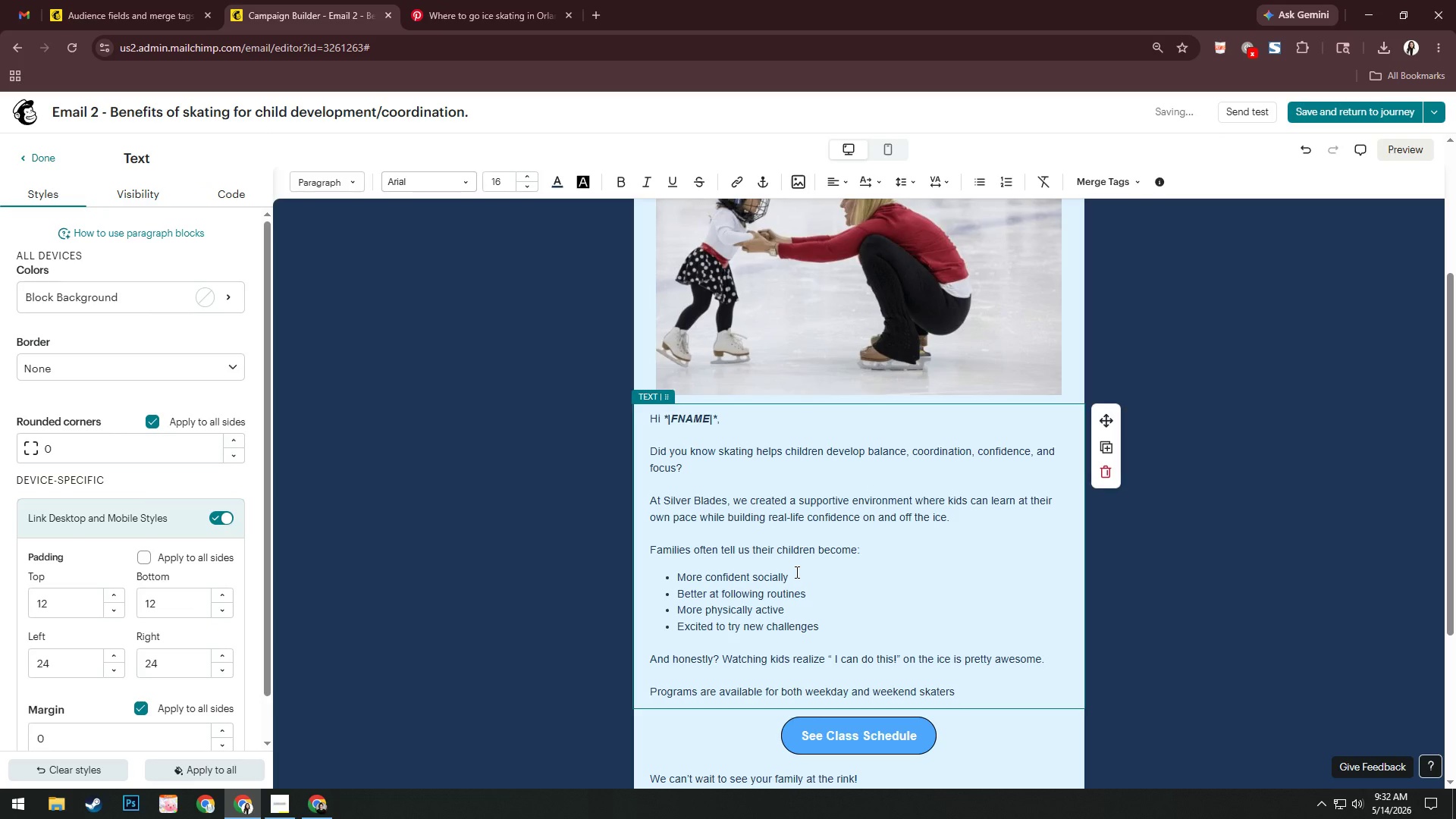 
scroll: coordinate [795, 571], scroll_direction: down, amount: 3.0
 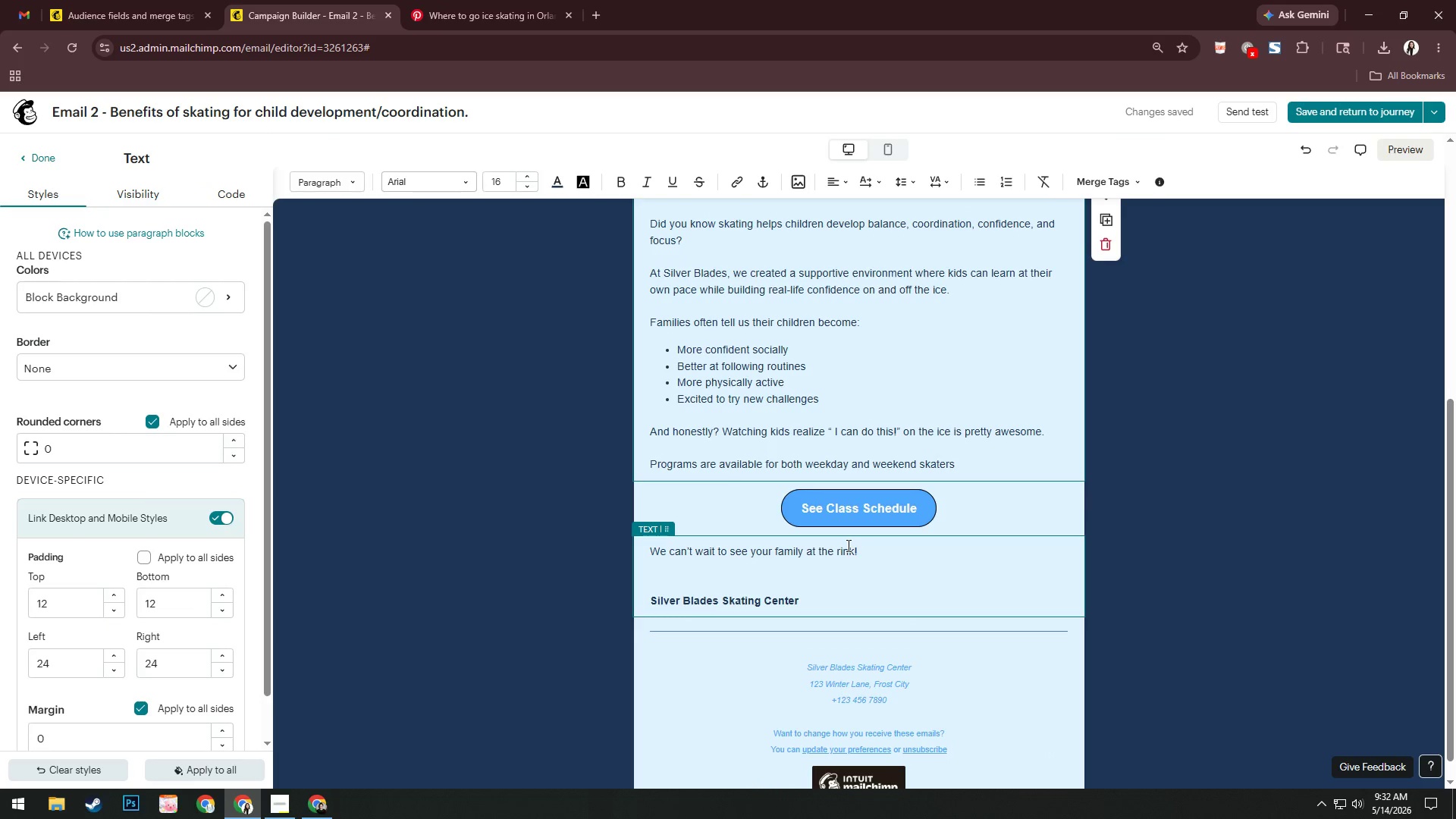 
left_click_drag(start_coordinate=[882, 554], to_coordinate=[669, 552])
 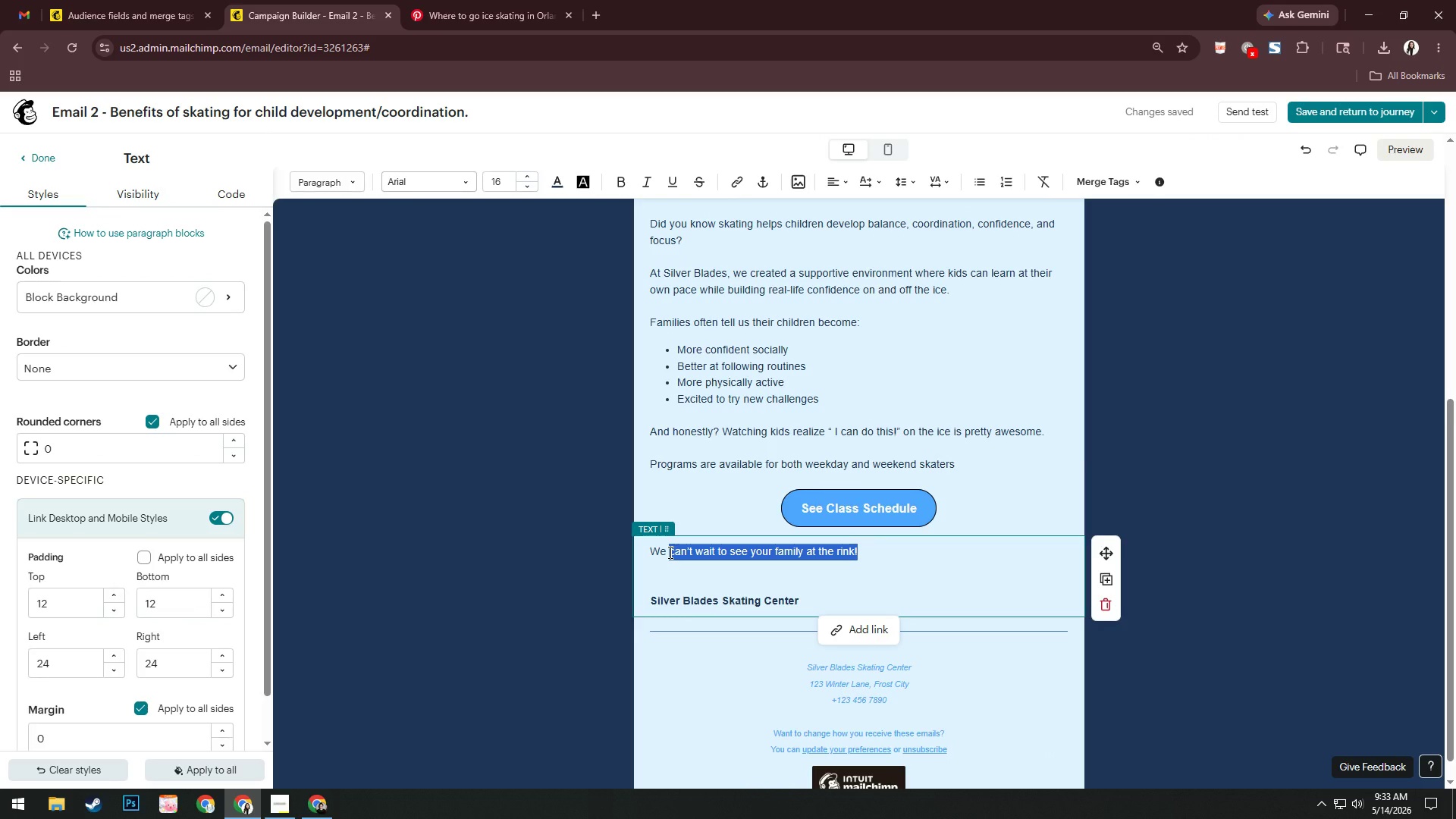 
key(Backspace)
key(Backspace)
type('d love t)
key(Backspace)
type(o)
key(Backspace)
type(to helpl)
key(Backspace)
type( )
 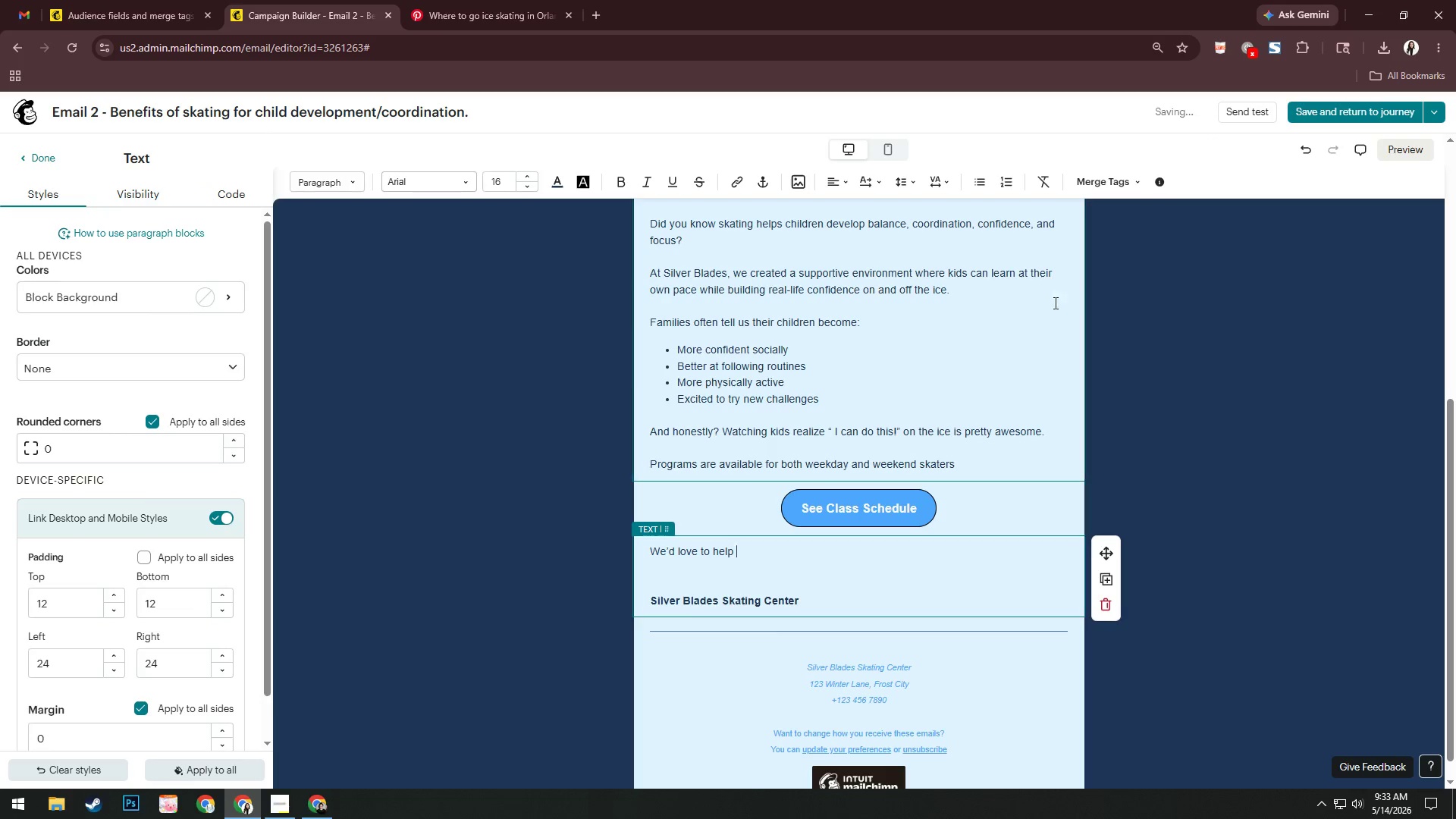 
left_click([1110, 184])
 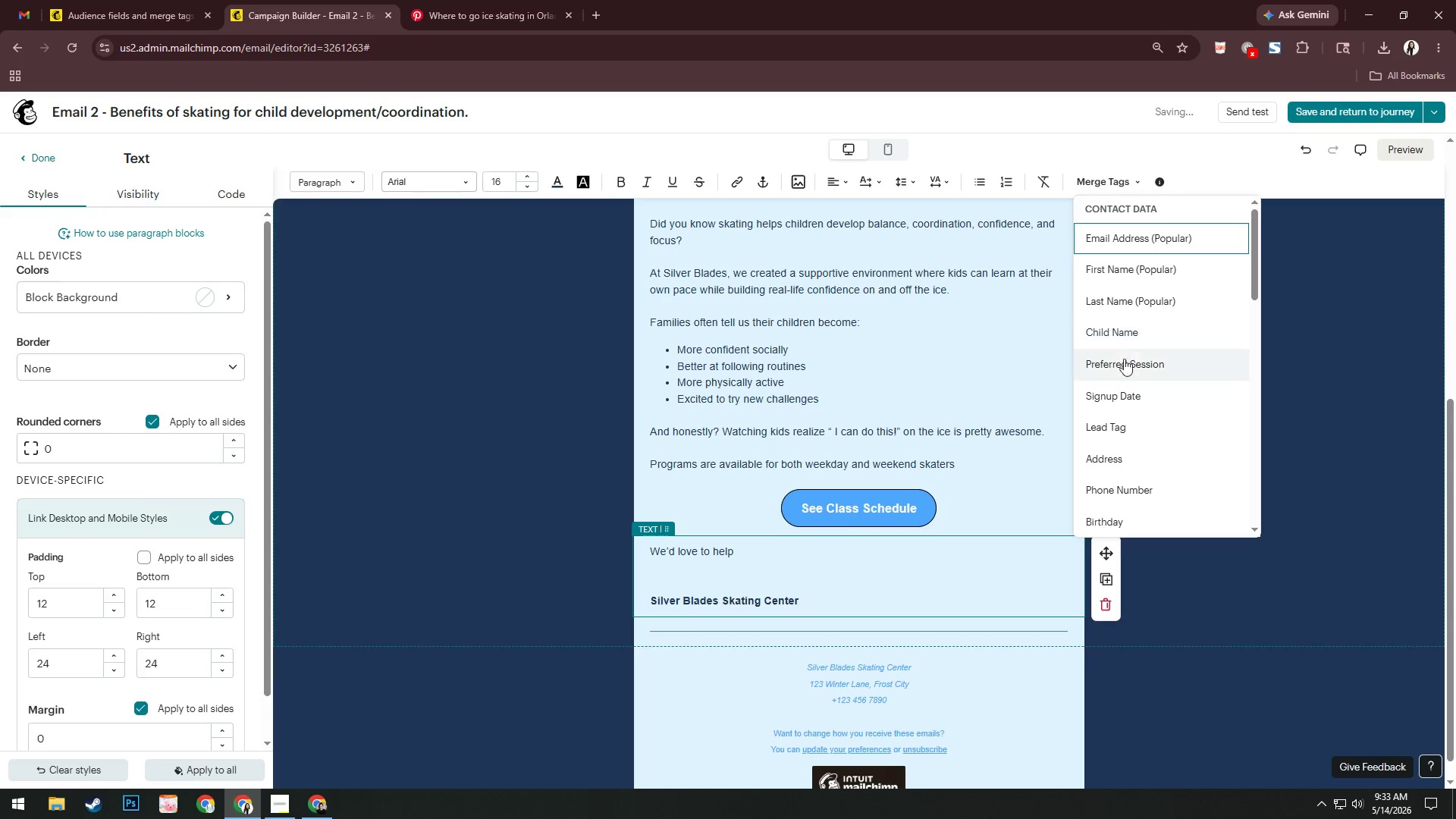 
left_click([1123, 323])
 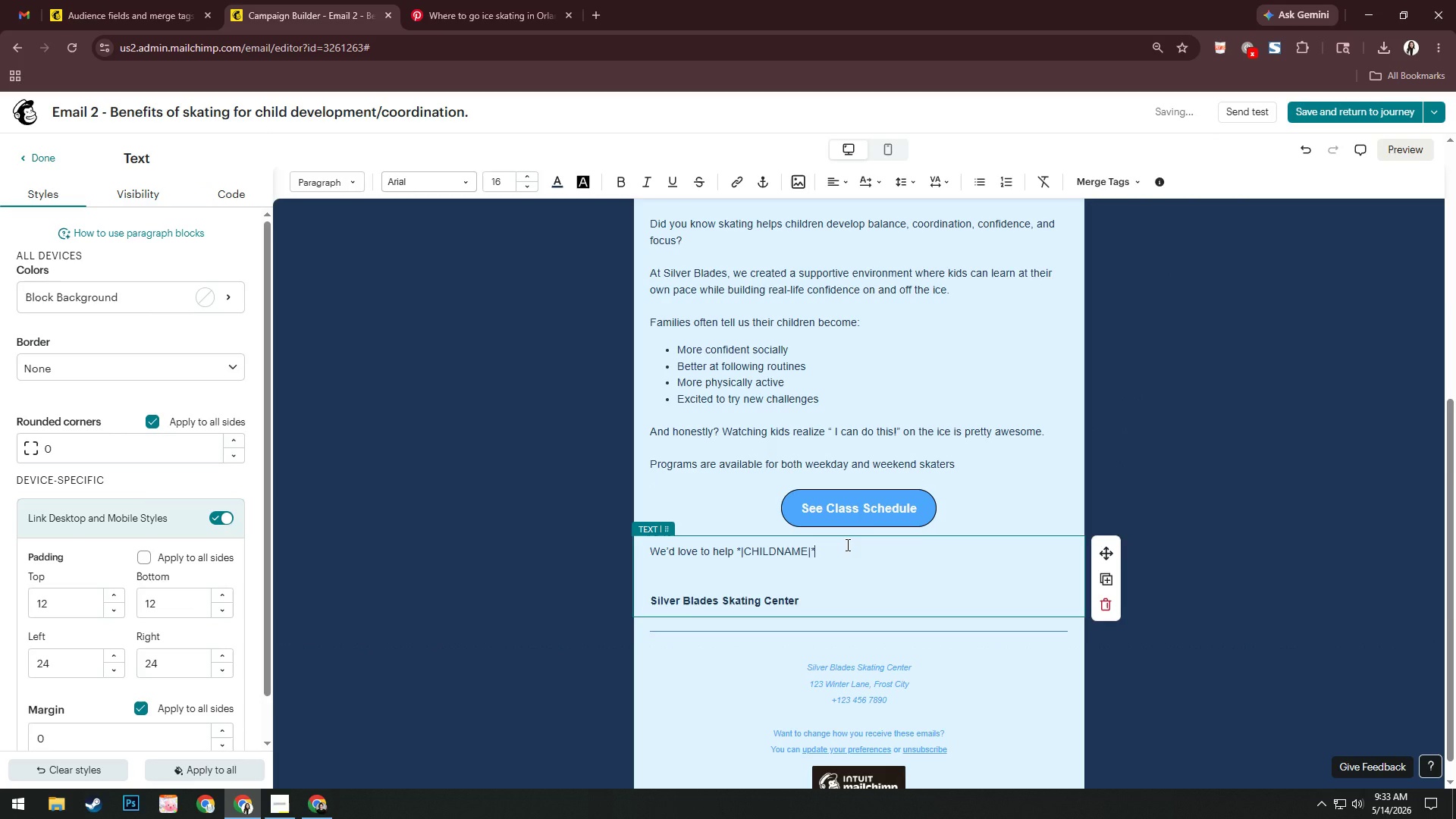 
type( tae t)
key(Backspace)
key(Backspace)
key(Backspace)
type(je)
key(Backspace)
key(Backspace)
type(ke that )
 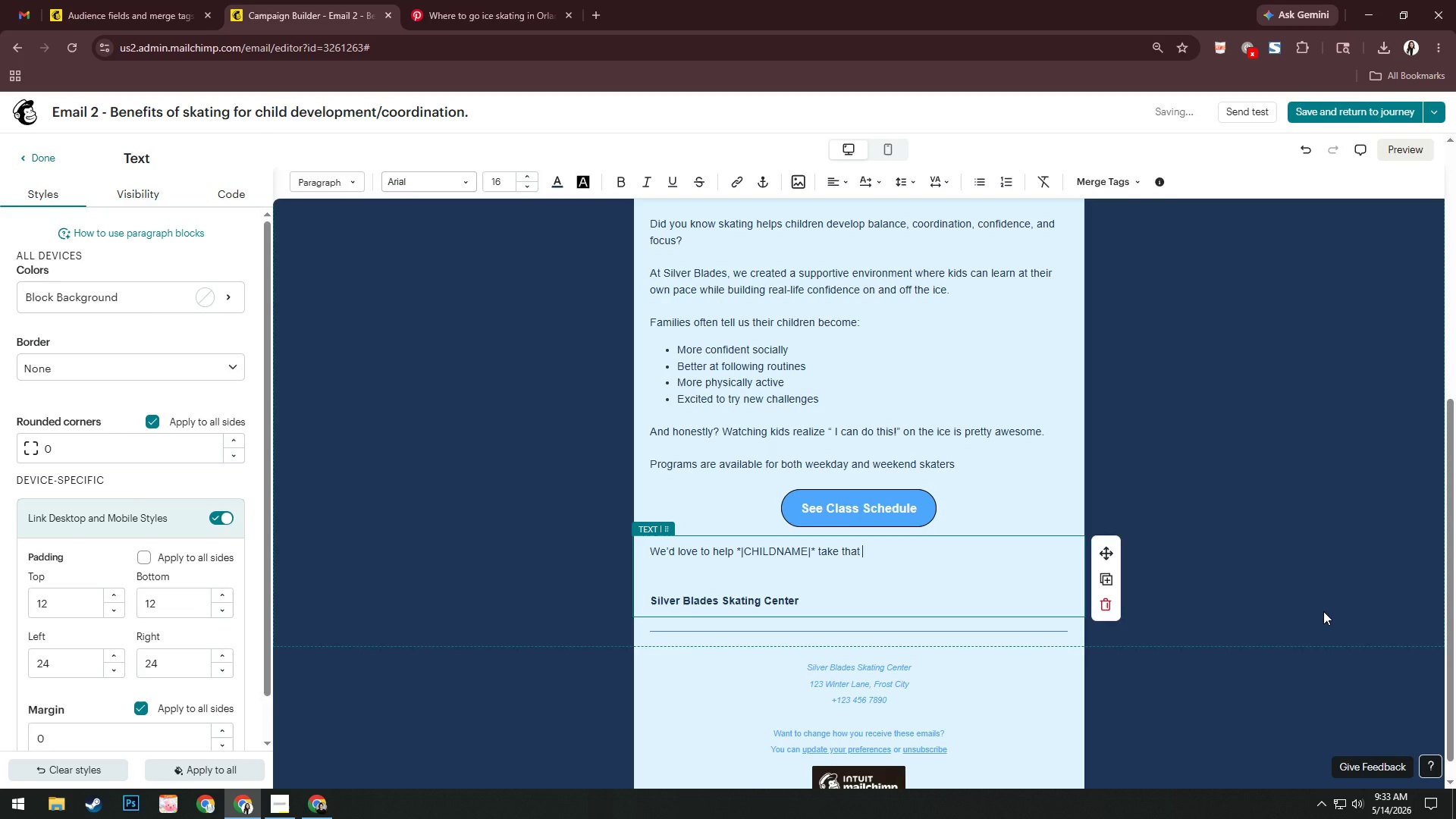 
type(first glide across the ice,)
key(Backspace)
type(.)
 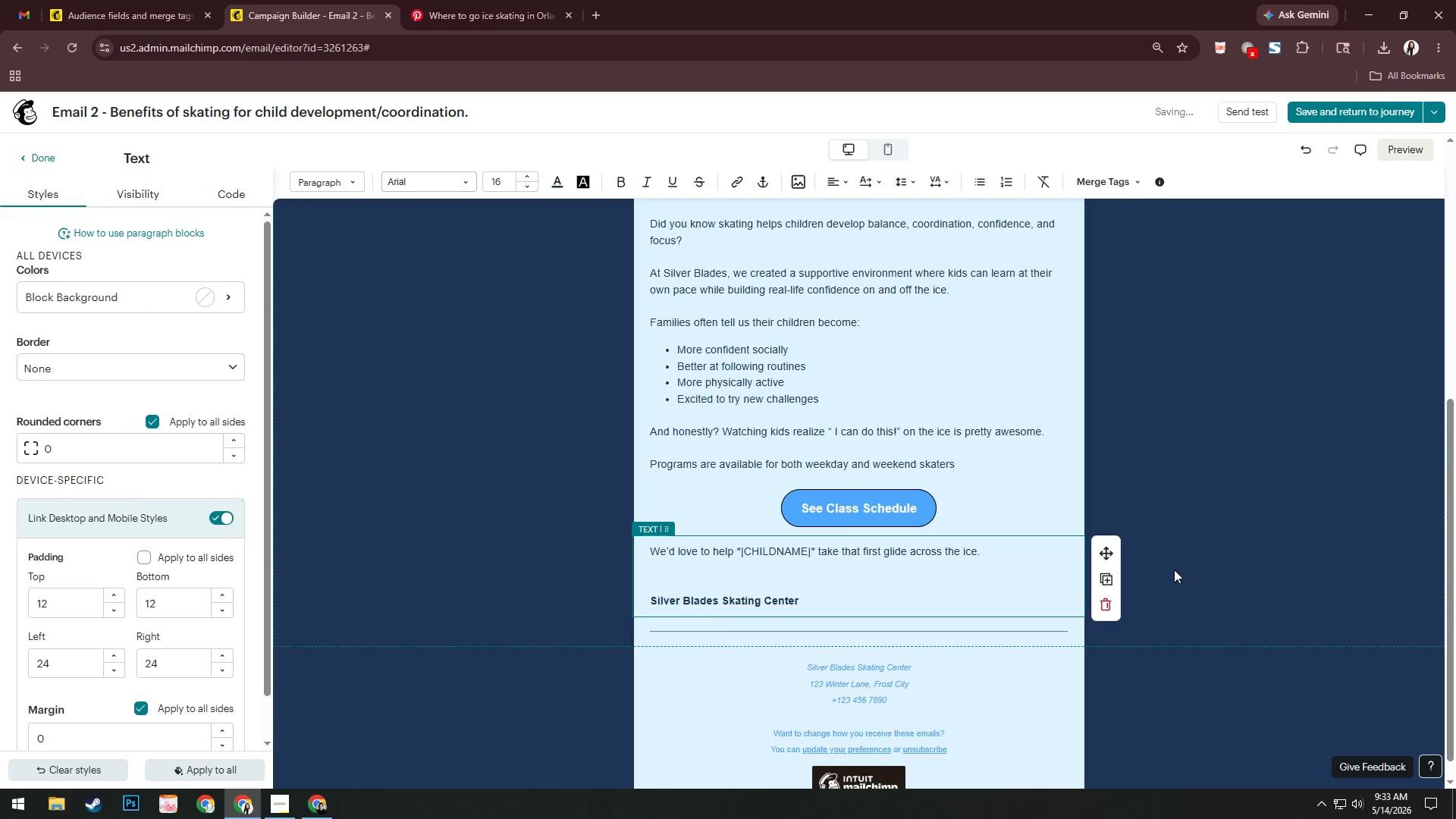 
scroll: coordinate [1185, 550], scroll_direction: up, amount: 10.0
 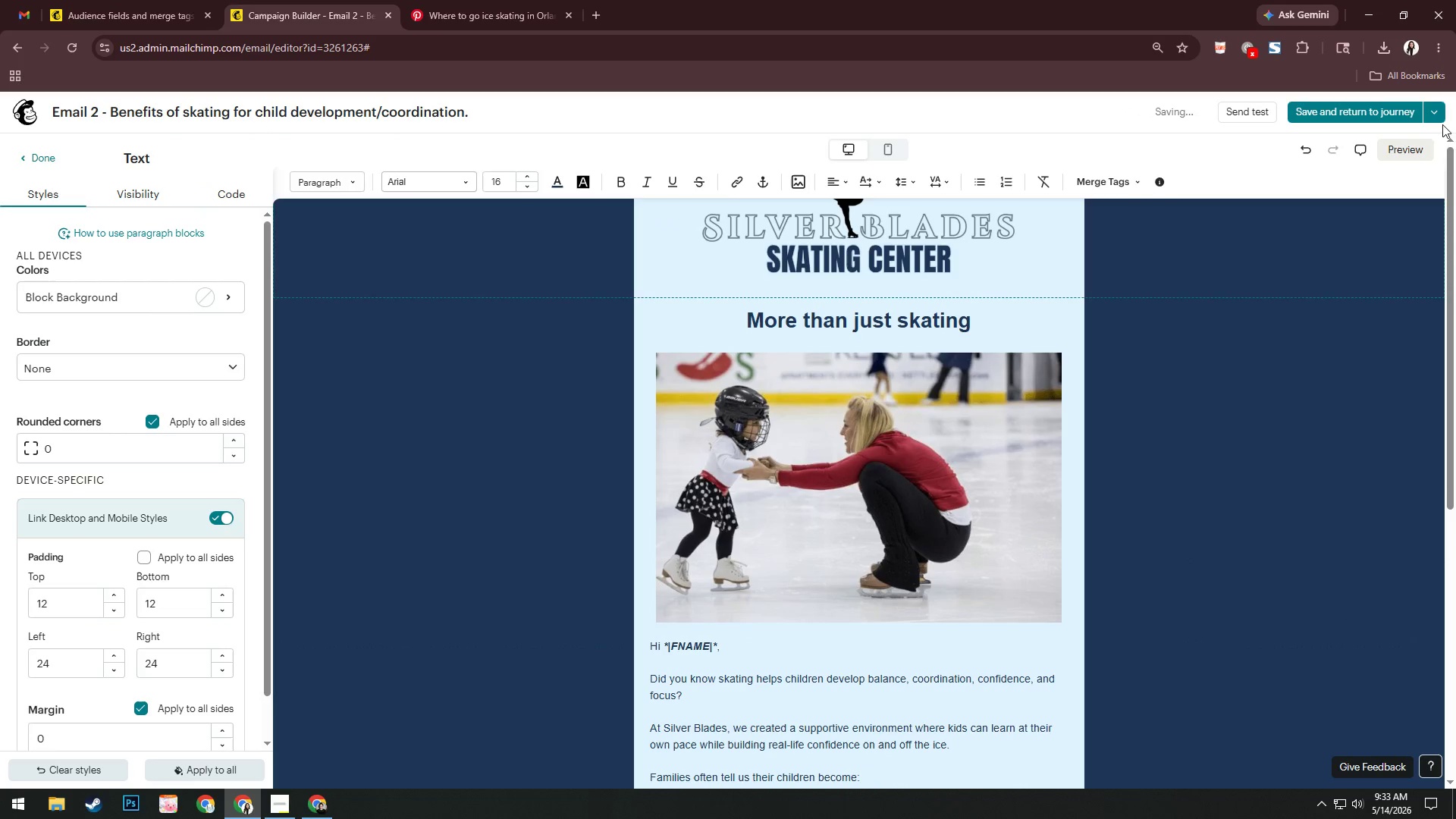 
left_click([1435, 108])
 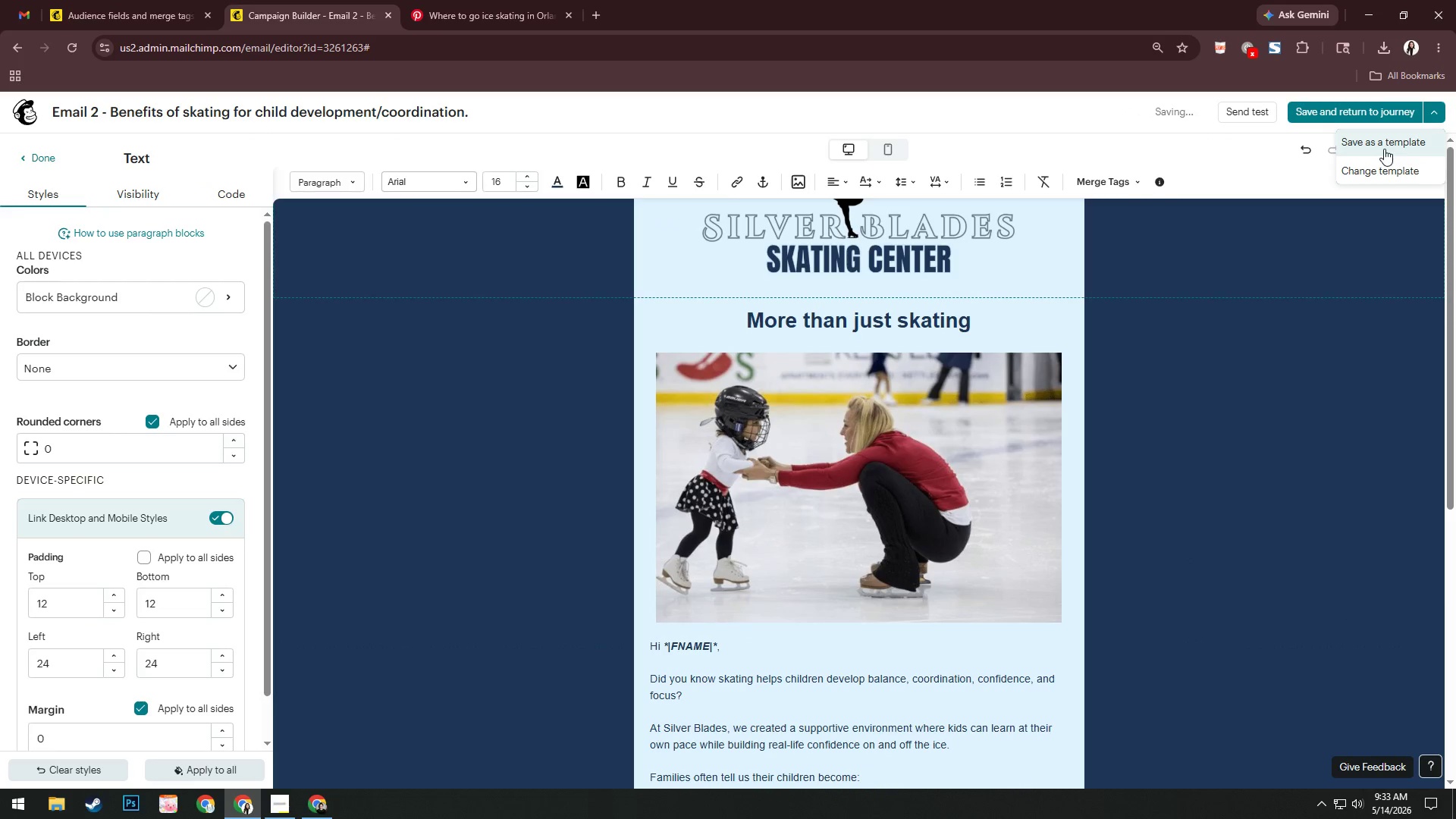 
left_click([1384, 148])
 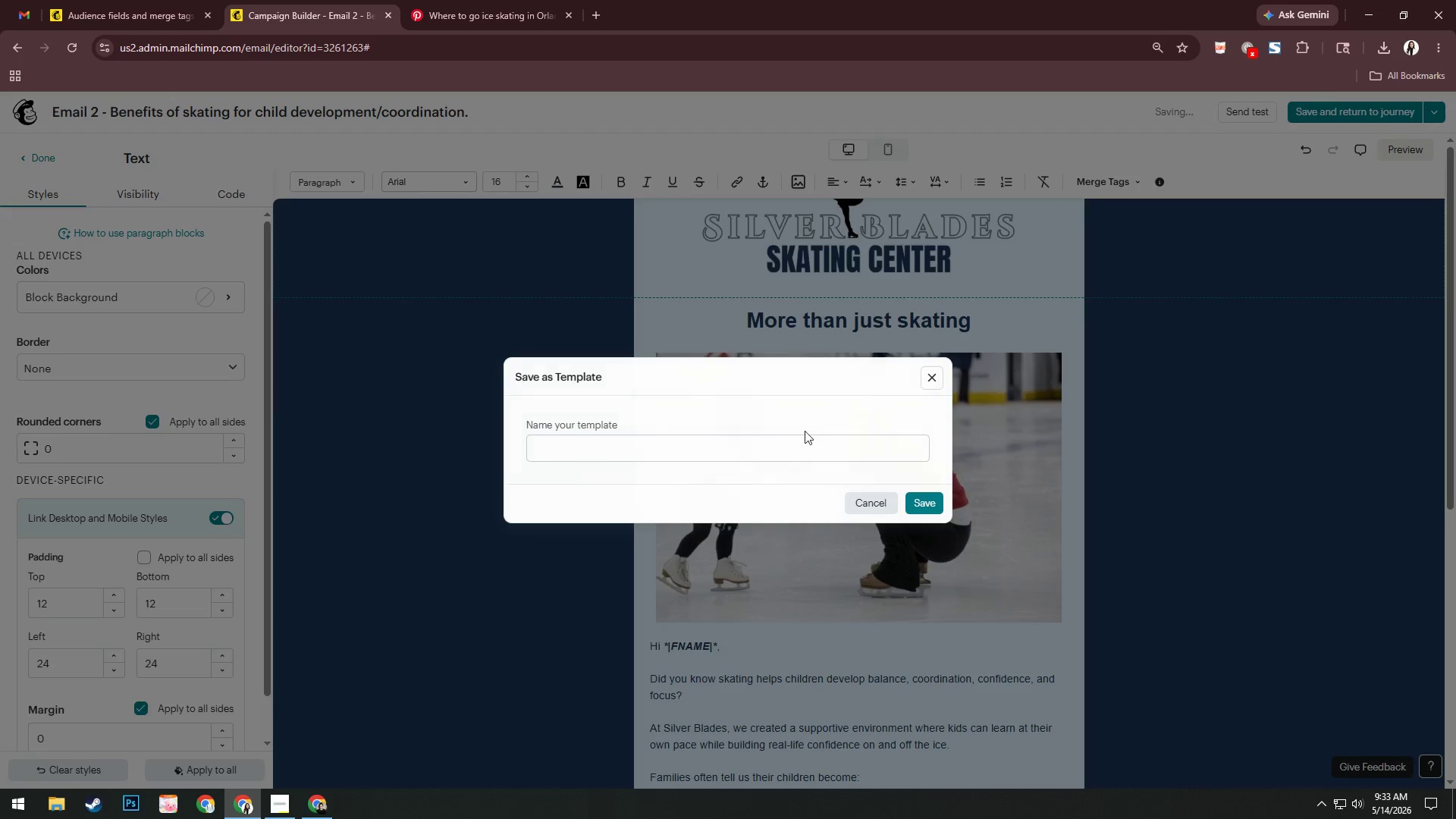 
left_click([785, 446])
 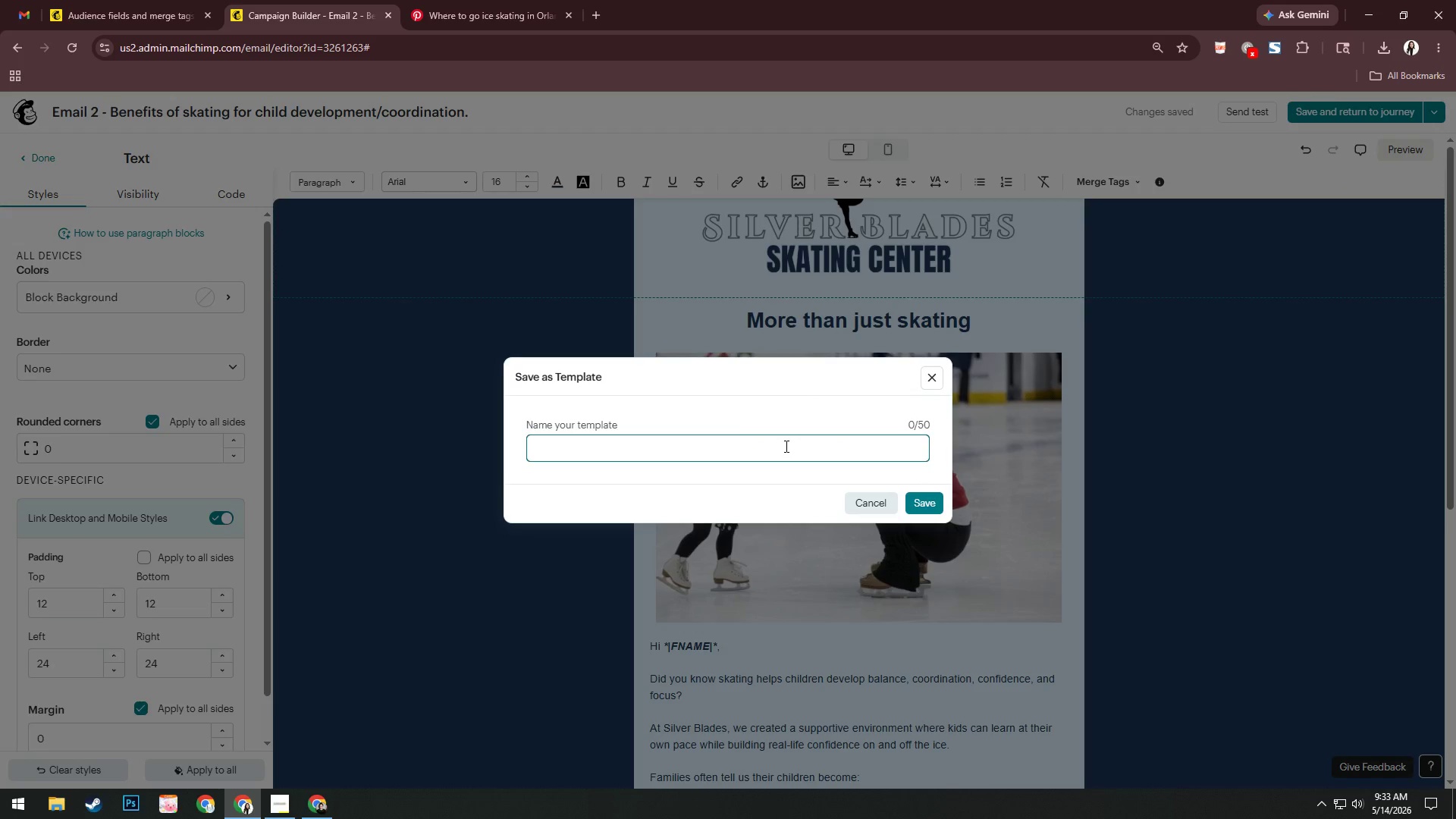 
type(Email 2 - )
 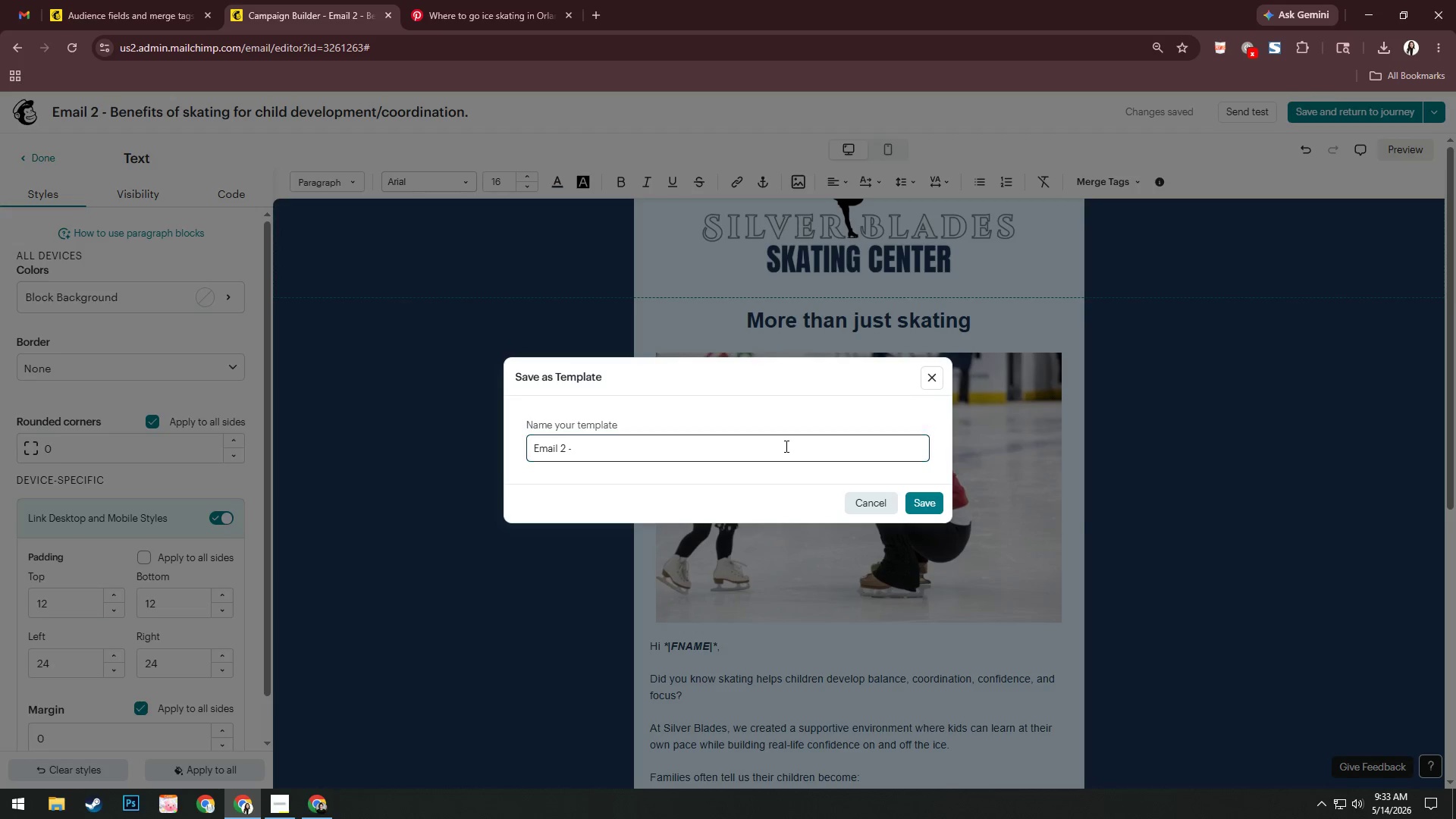 
key(Alt+AltLeft)
 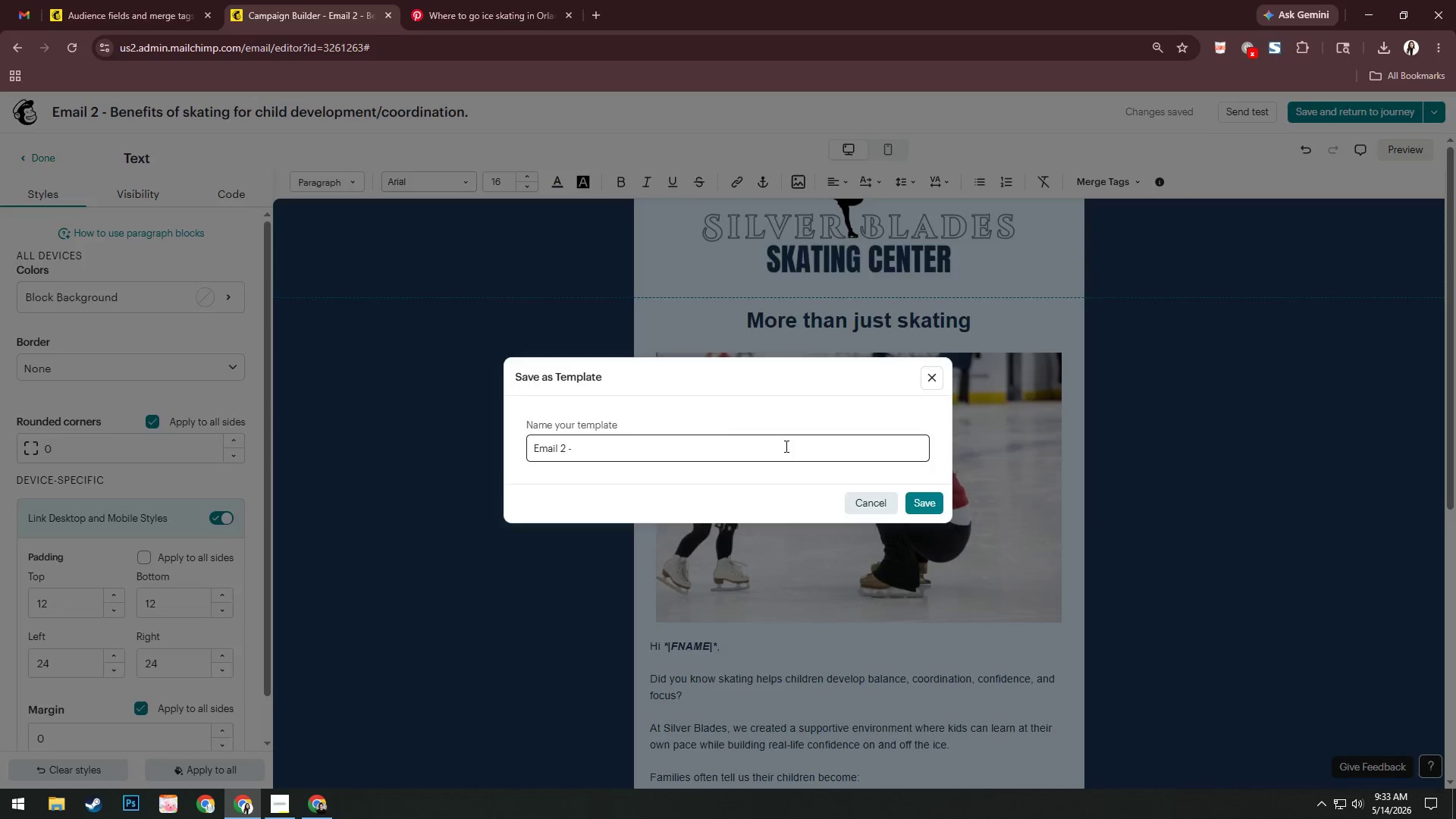 
key(Alt+Tab)